 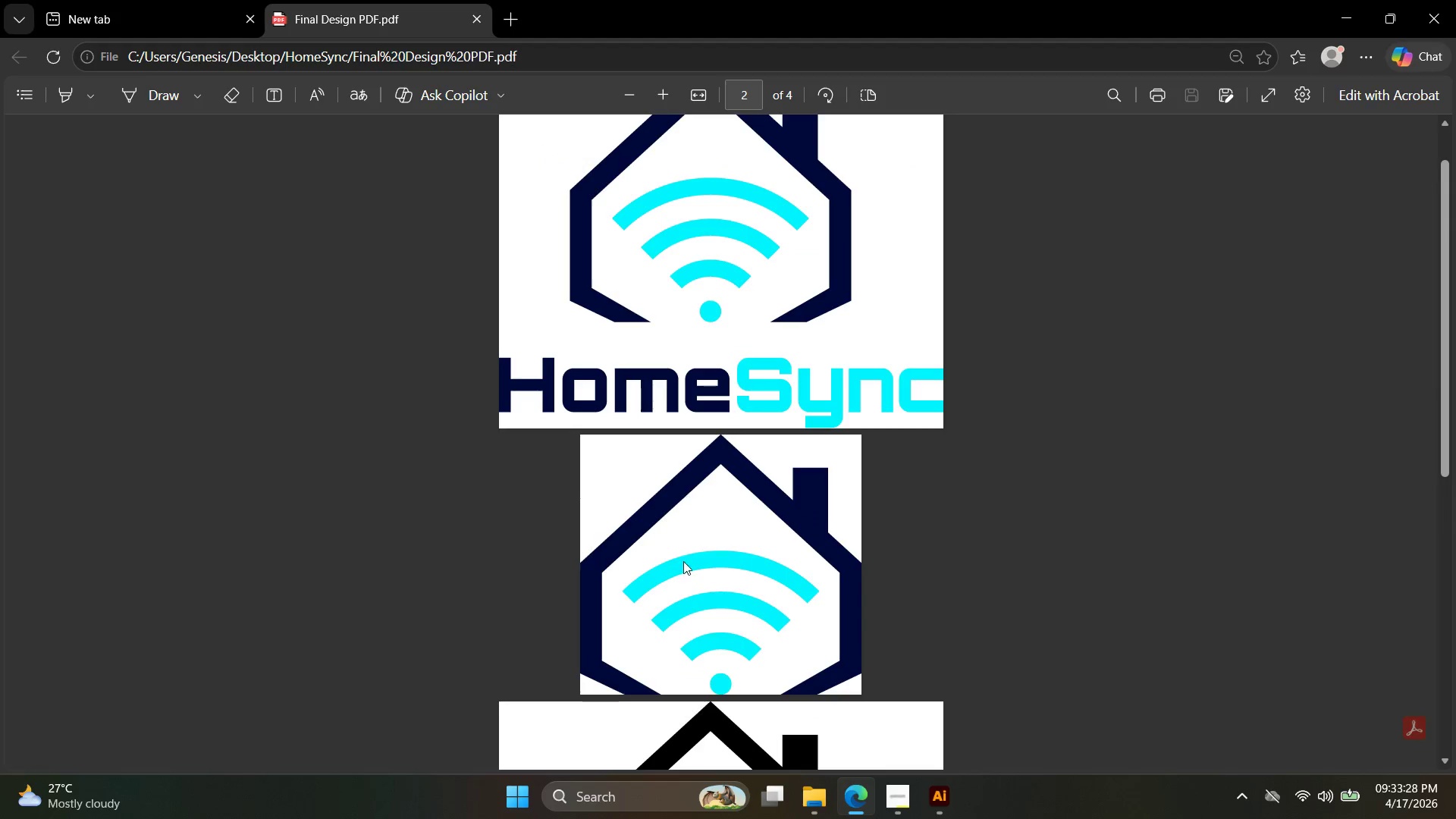 
left_click([811, 799])
 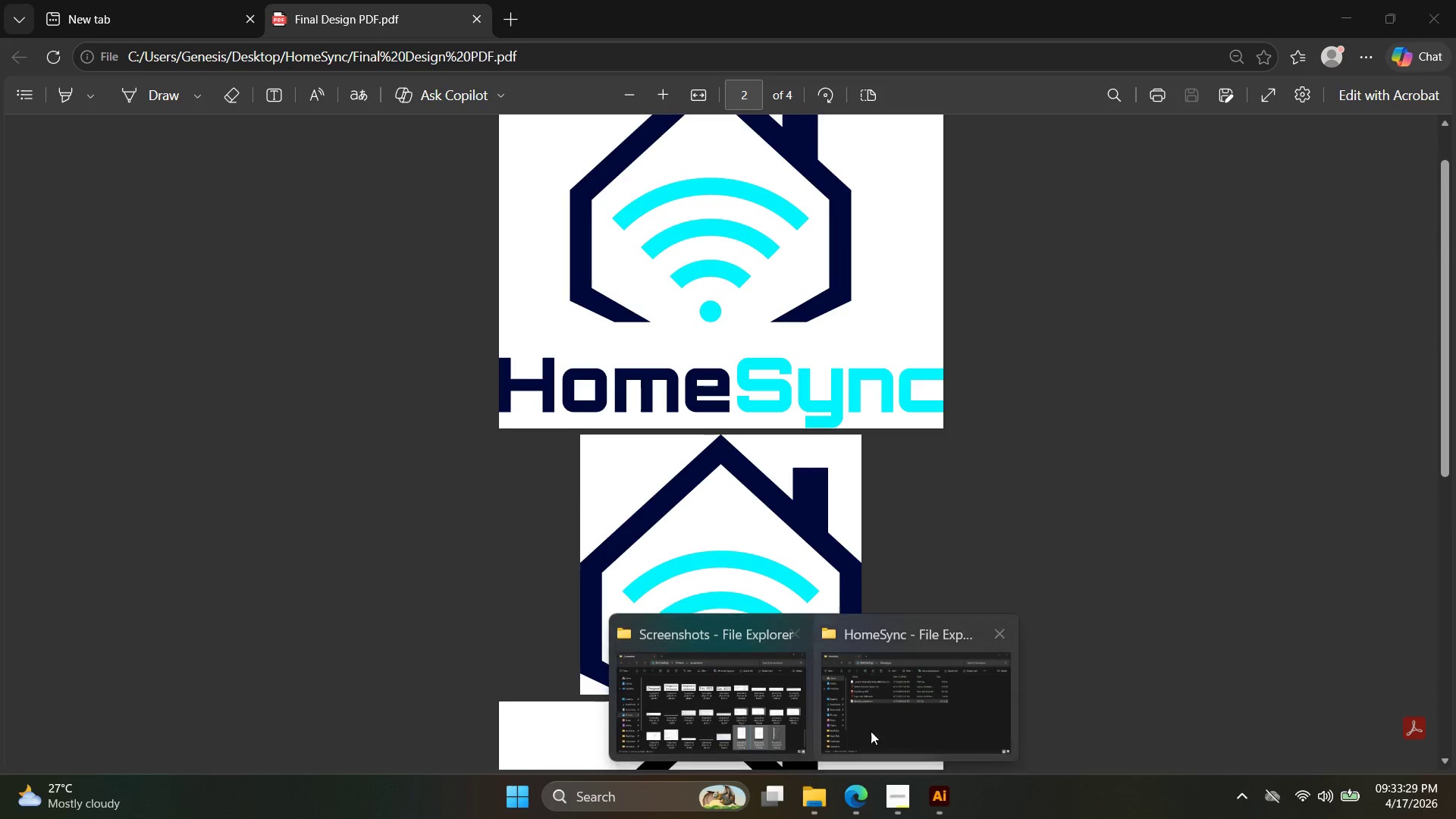 
left_click([899, 733])
 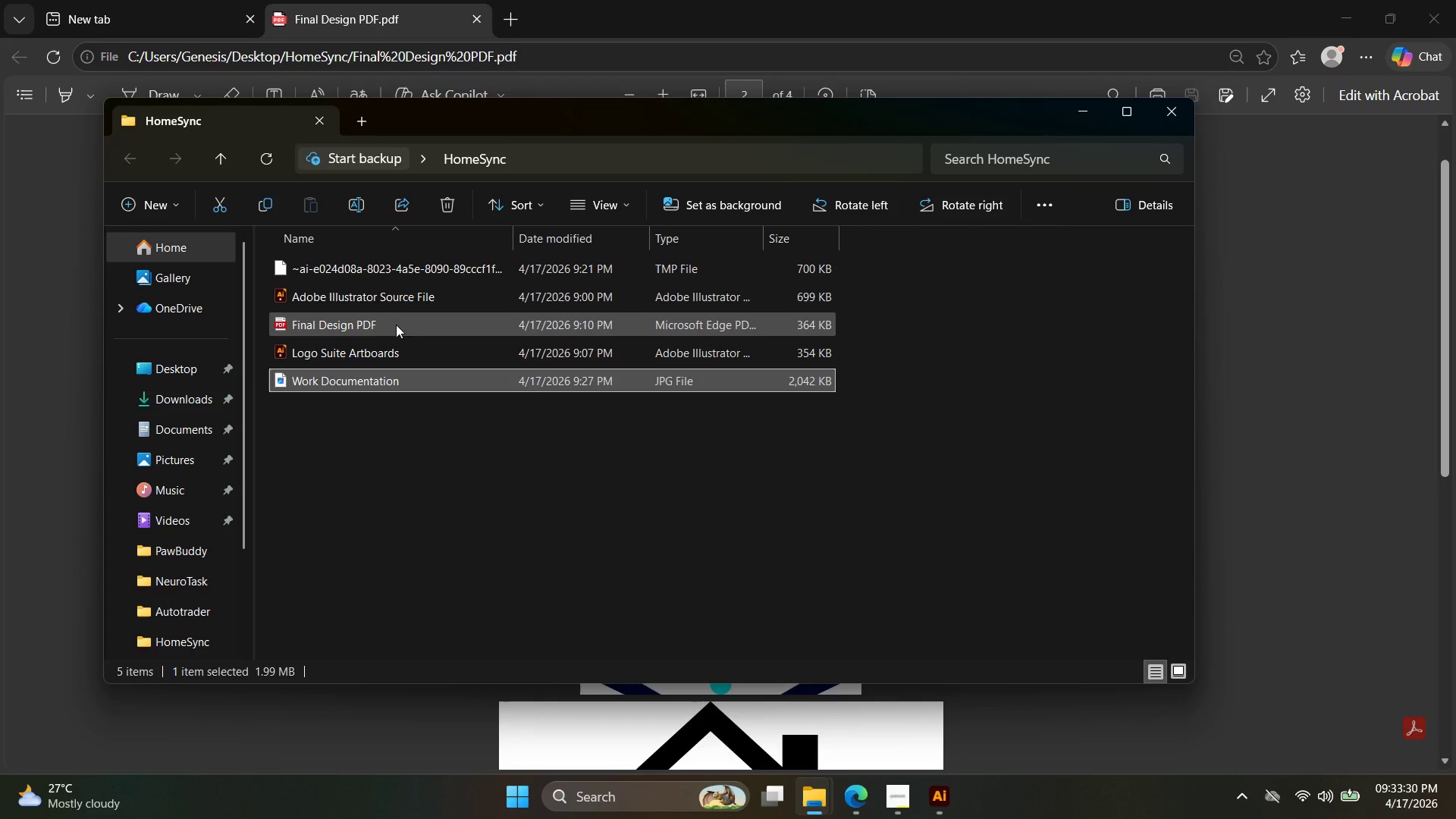 
double_click([397, 321])
 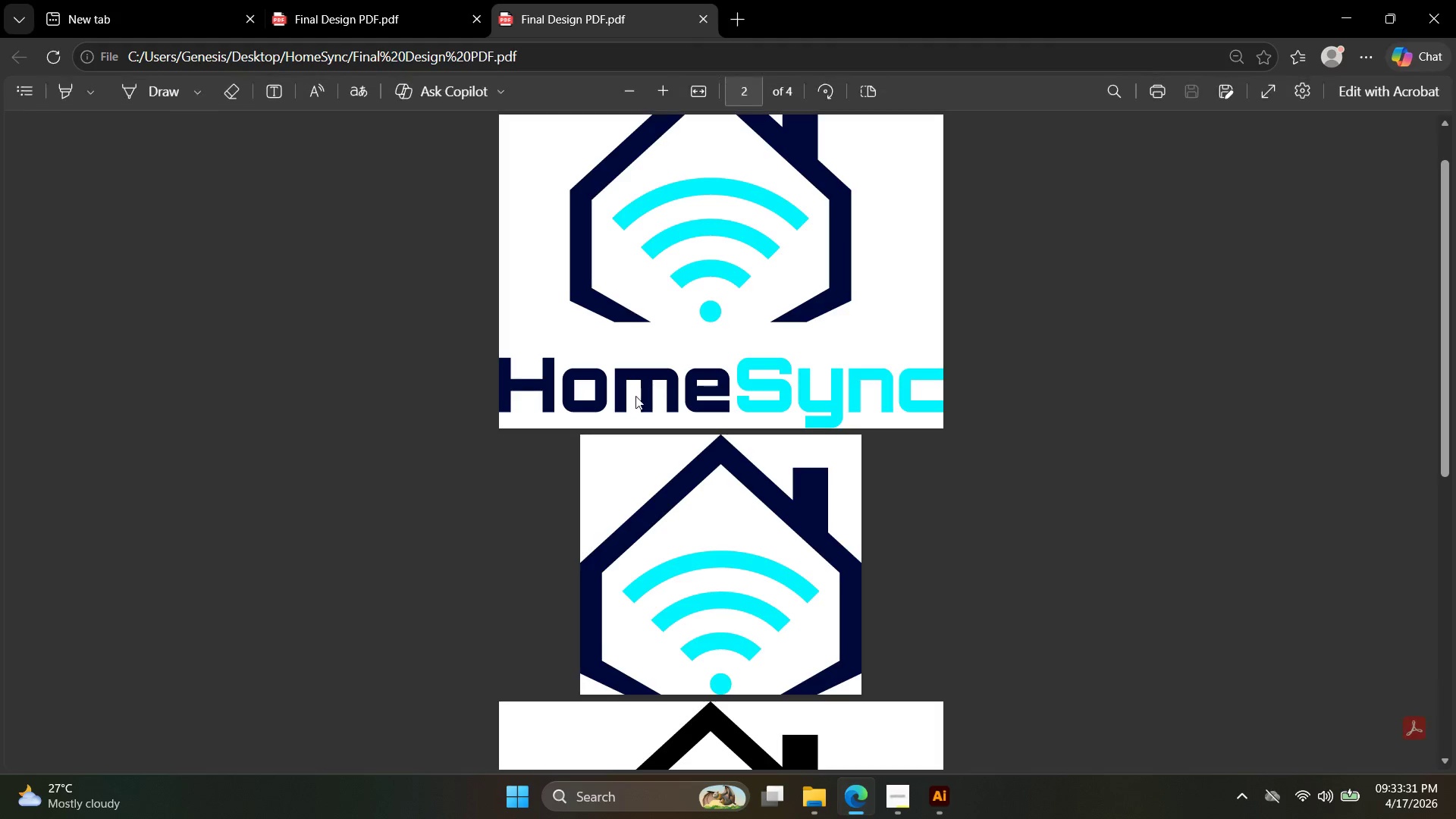 
scroll: coordinate [700, 435], scroll_direction: down, amount: 7.0
 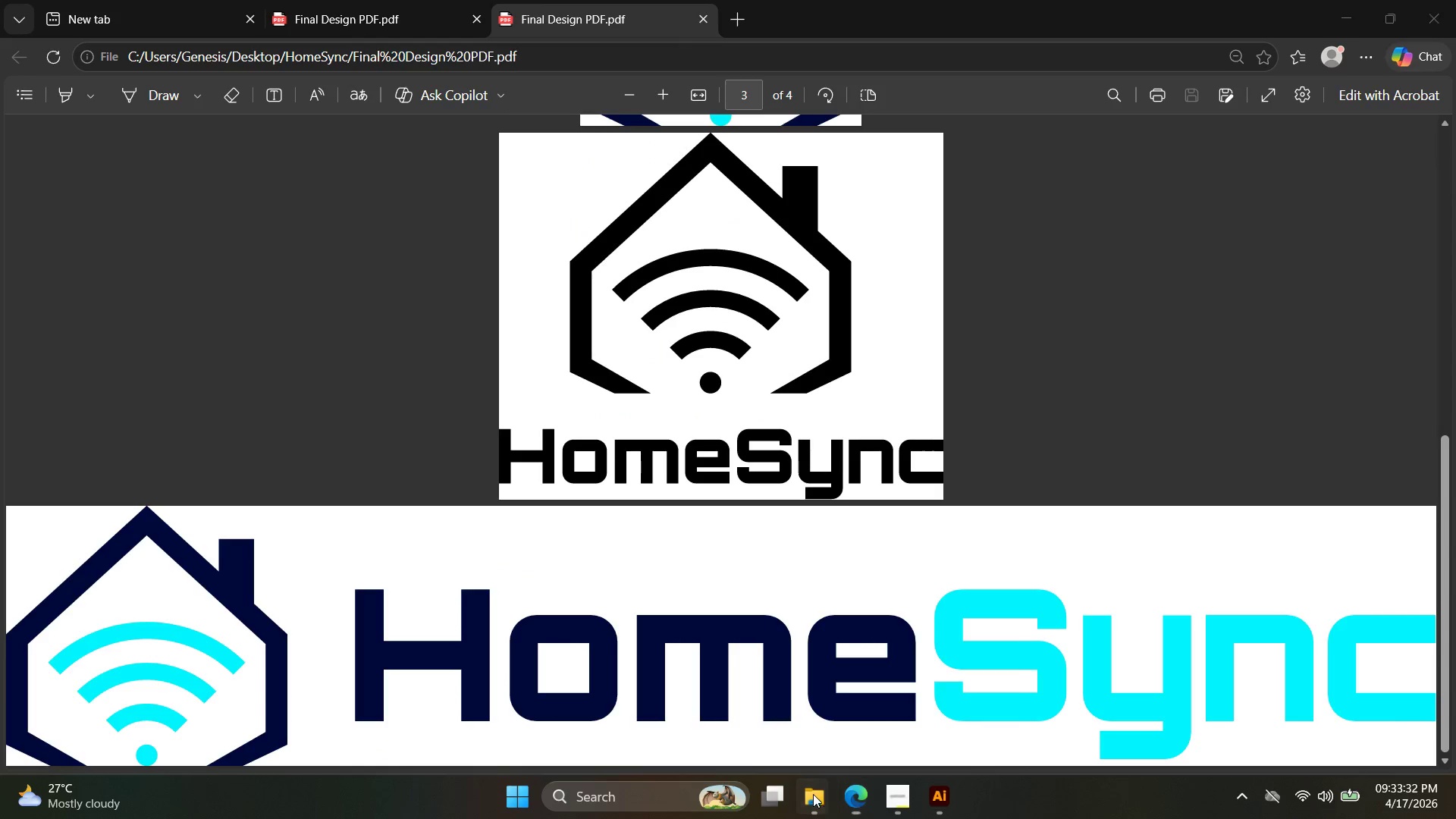 
double_click([910, 716])
 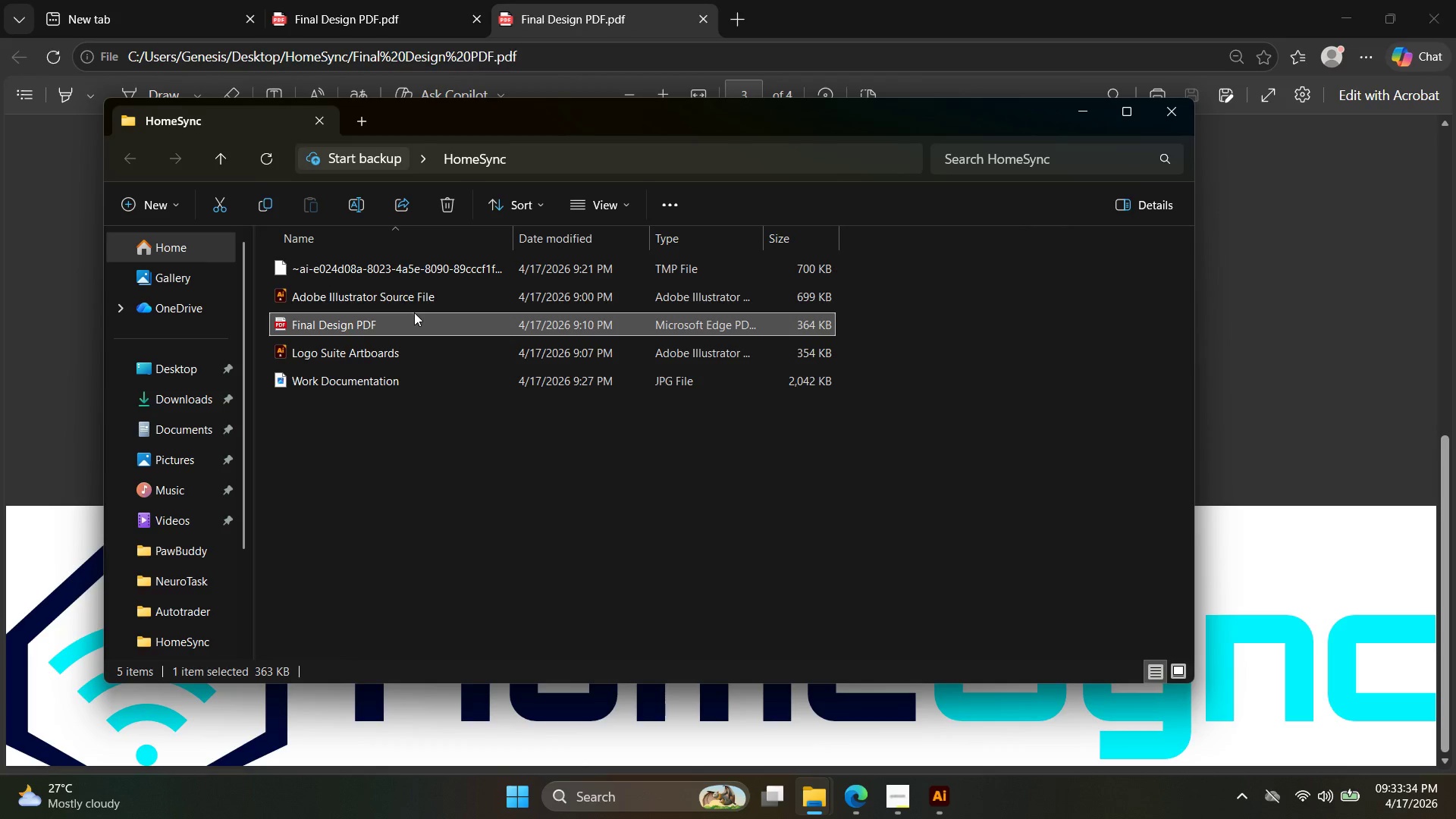 
double_click([421, 296])
 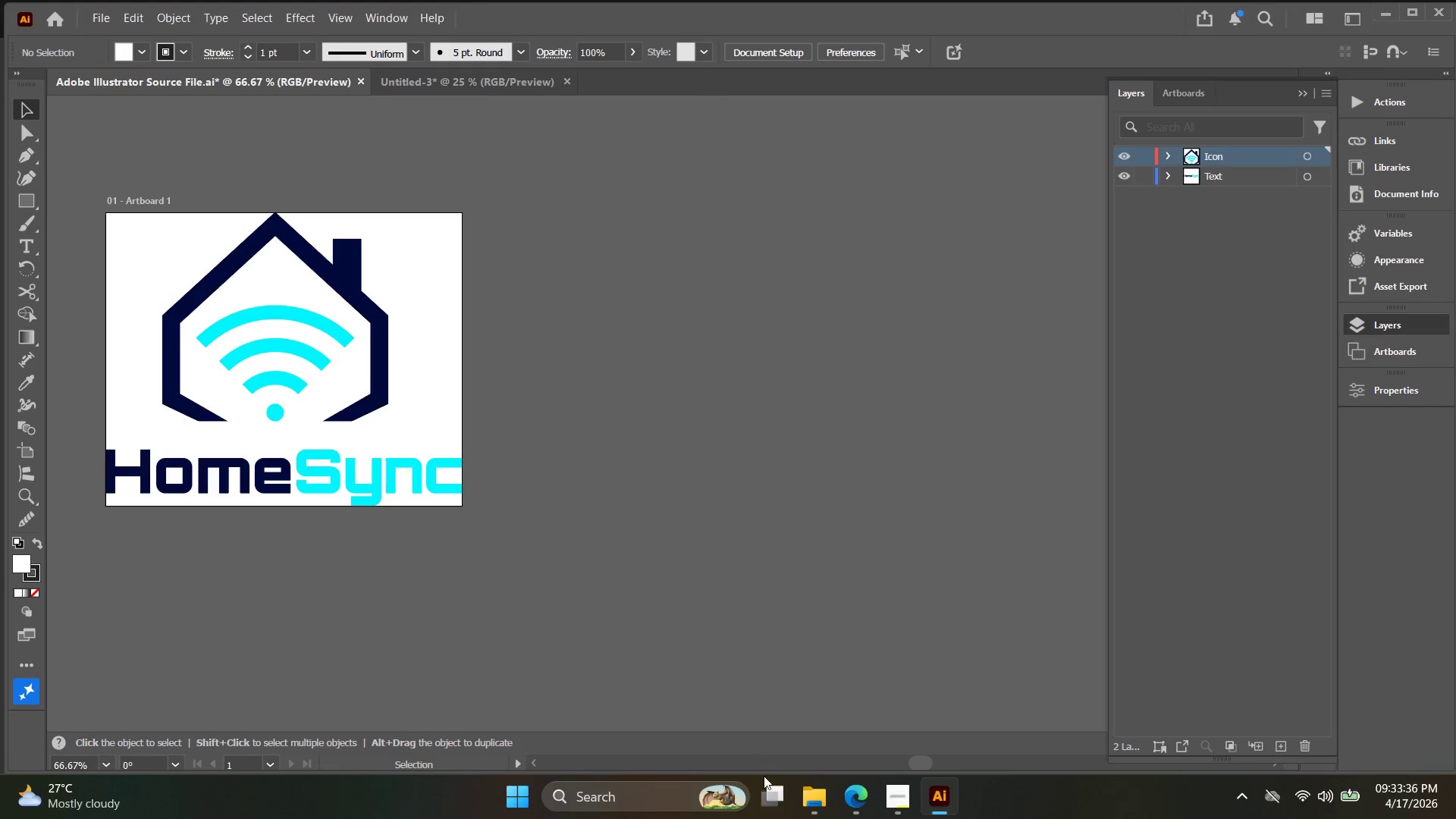 
double_click([869, 723])
 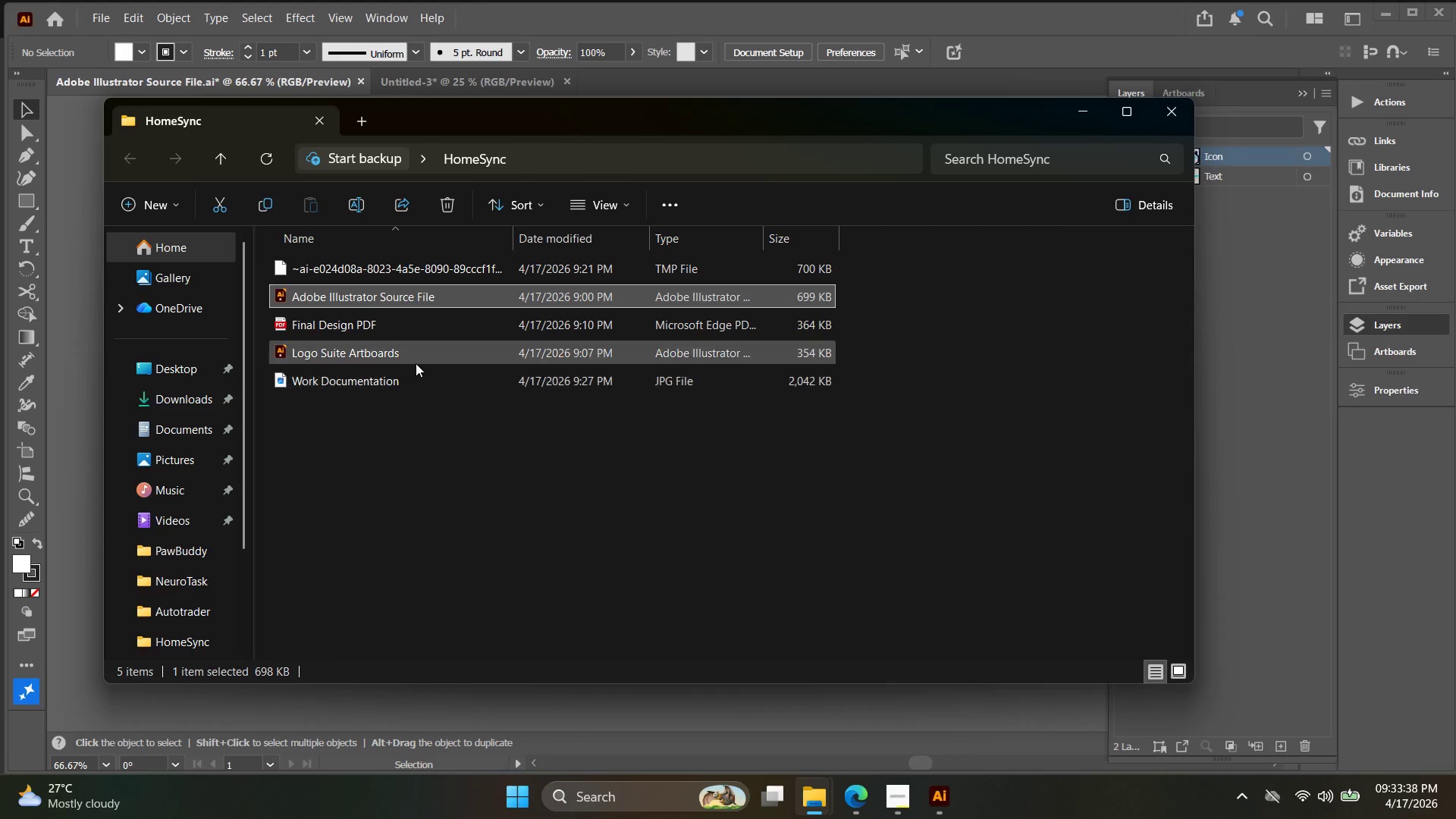 
double_click([416, 363])
 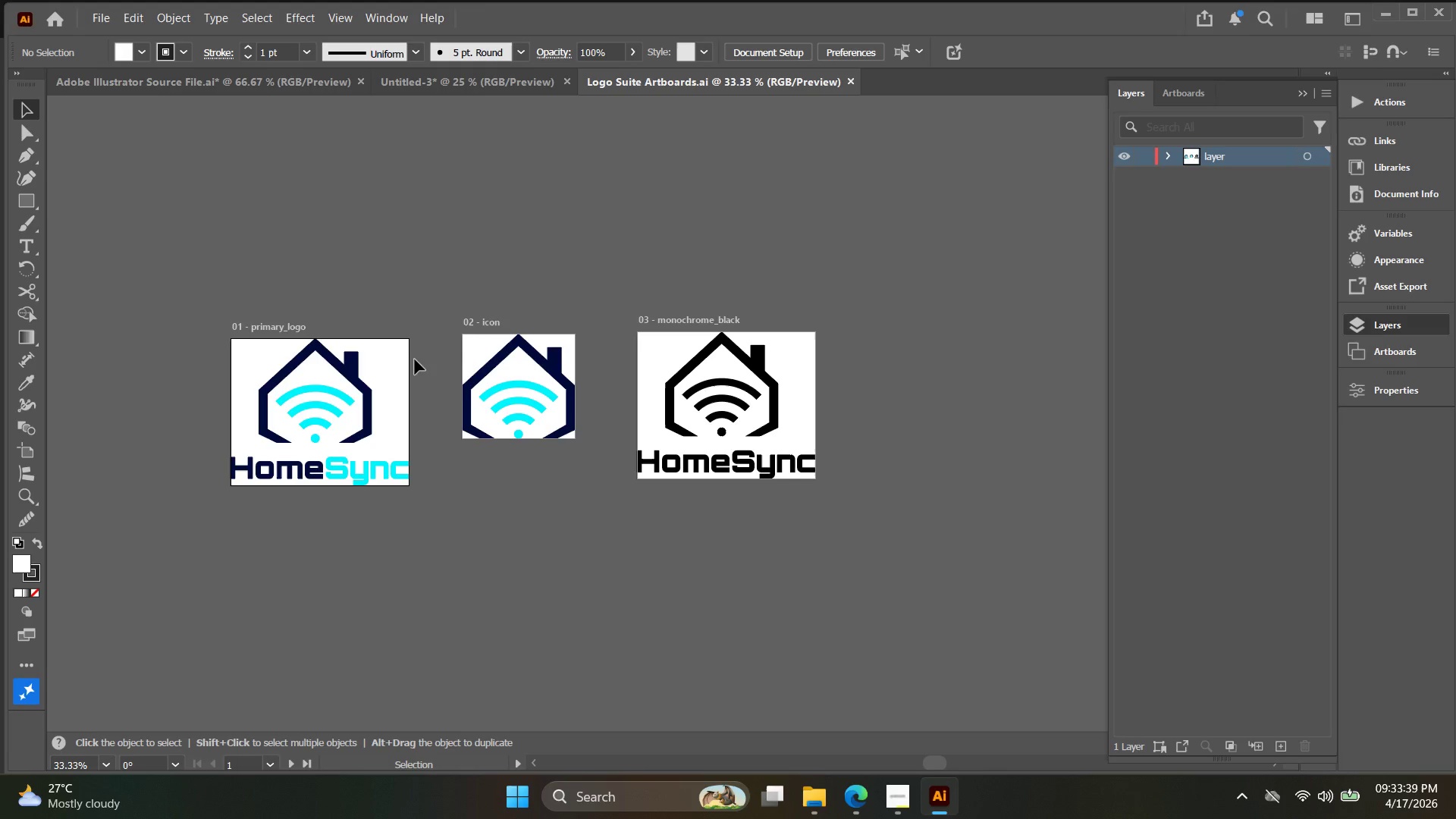 
left_click_drag(start_coordinate=[820, 577], to_coordinate=[256, 226])
 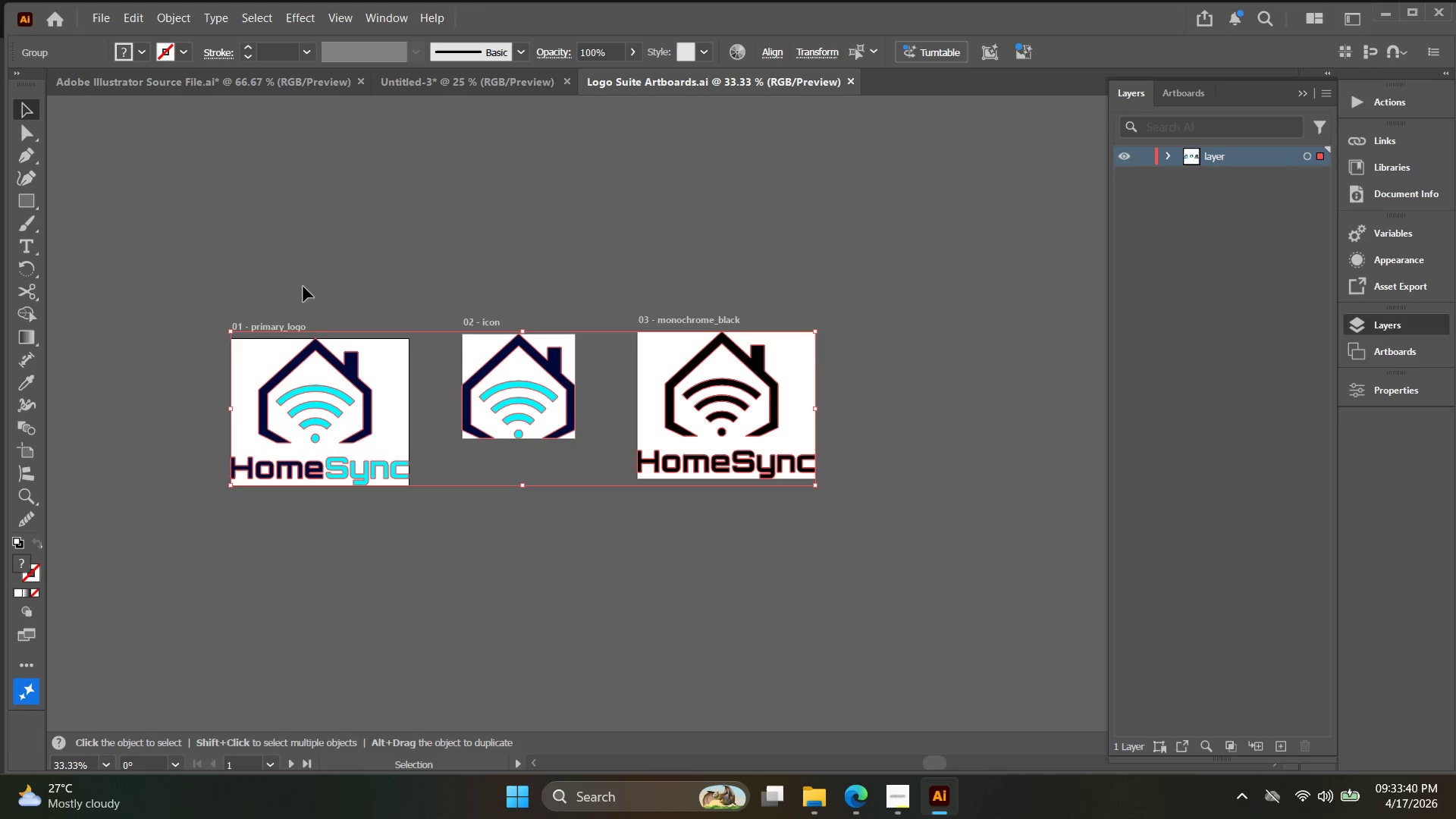 
hold_key(key=Space, duration=0.36)
 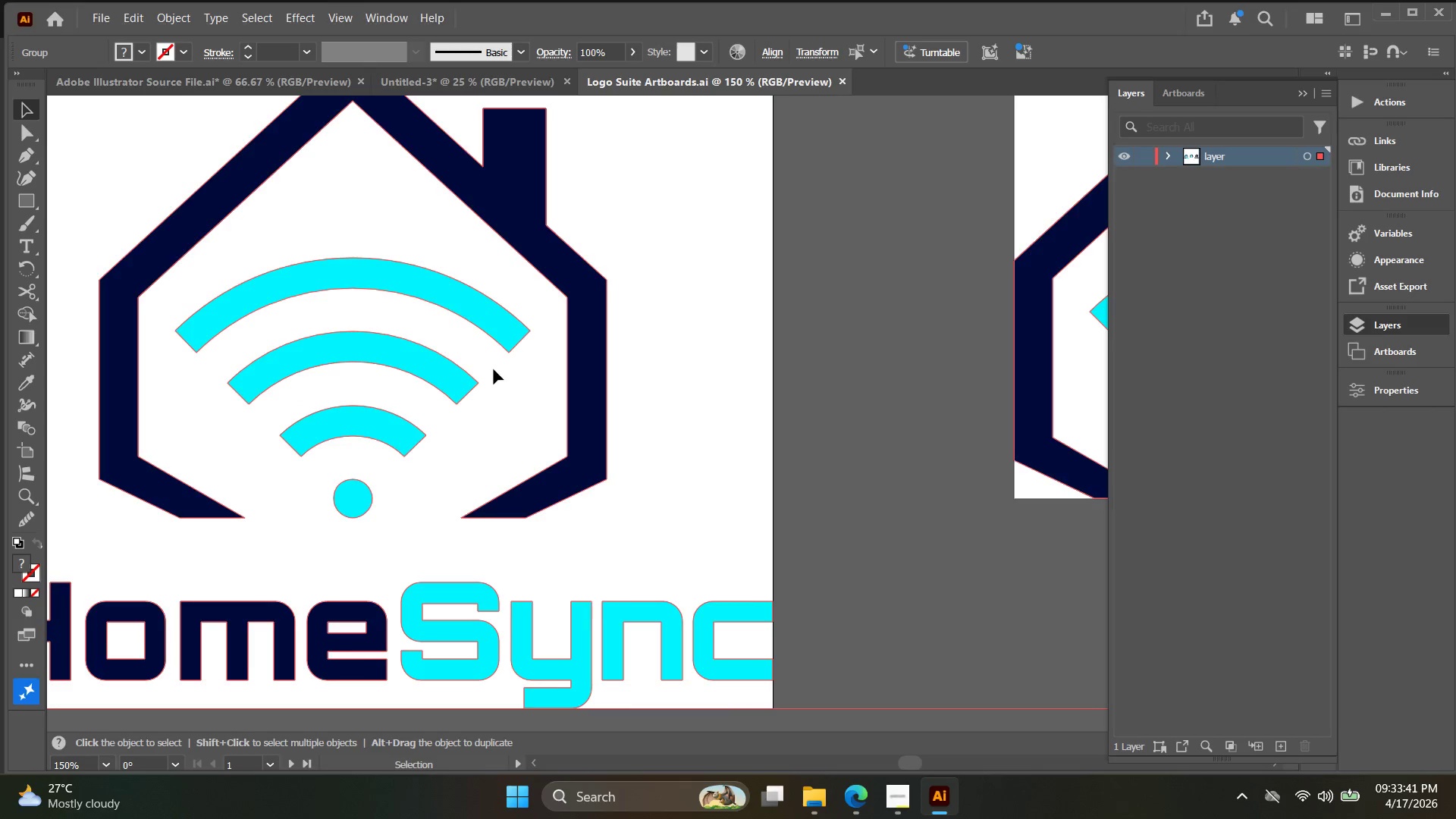 
left_click_drag(start_coordinate=[325, 326], to_coordinate=[472, 284])
 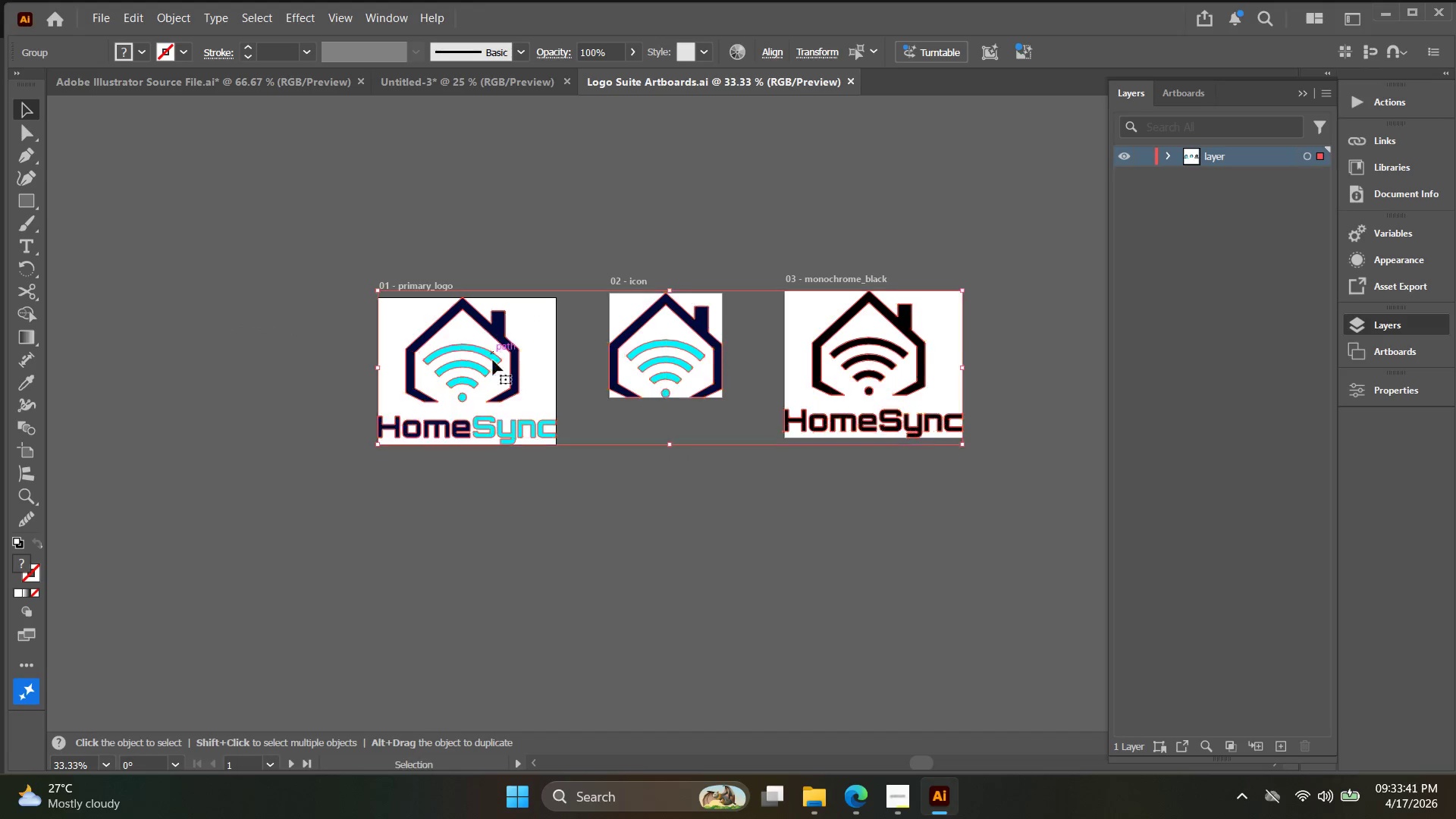 
key(Alt+AltLeft)
 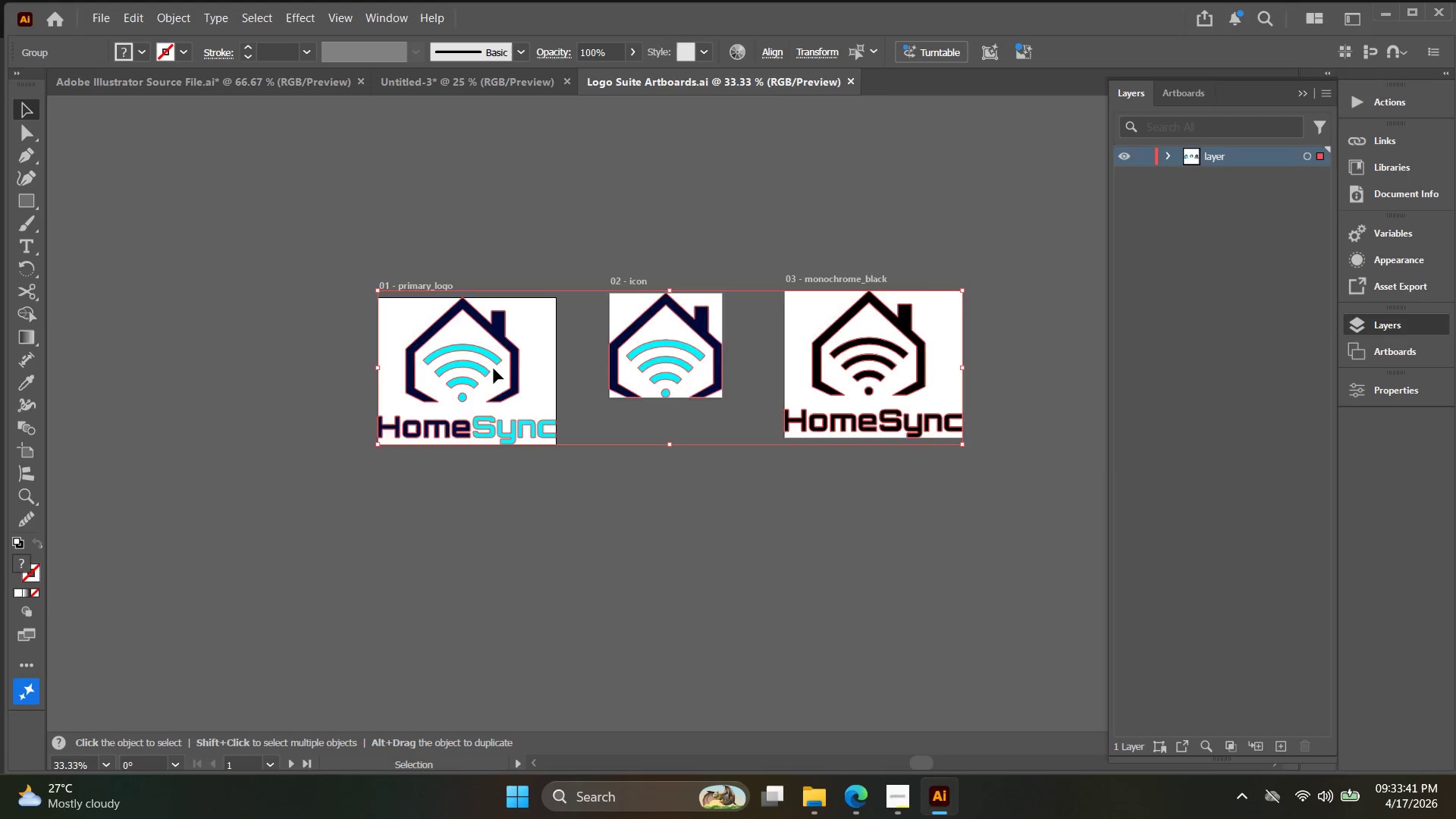 
hold_key(key=Space, duration=0.31)
 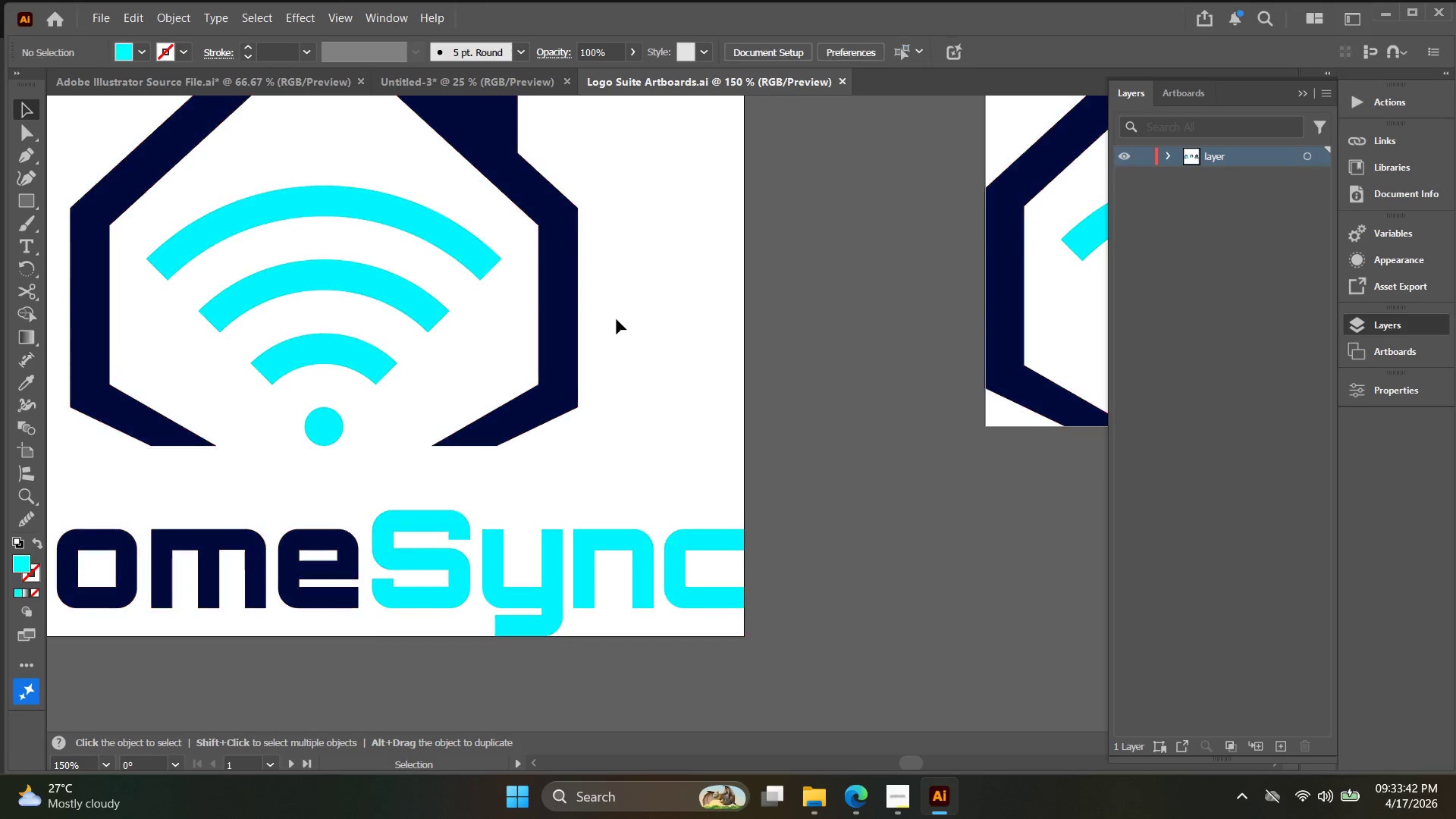 
left_click_drag(start_coordinate=[492, 366], to_coordinate=[463, 294])
 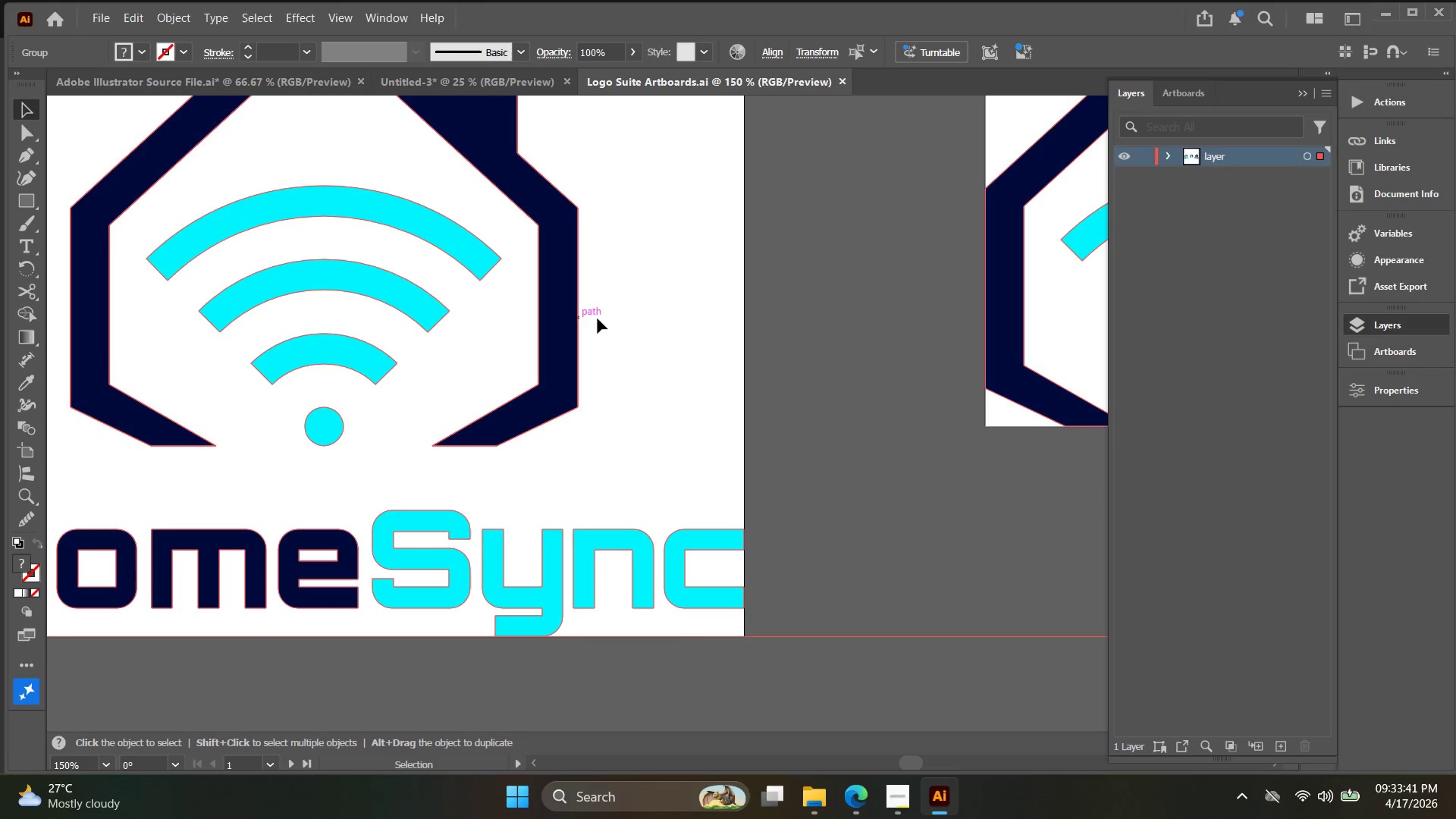 
scroll: coordinate [494, 369], scroll_direction: up, amount: 4.0
 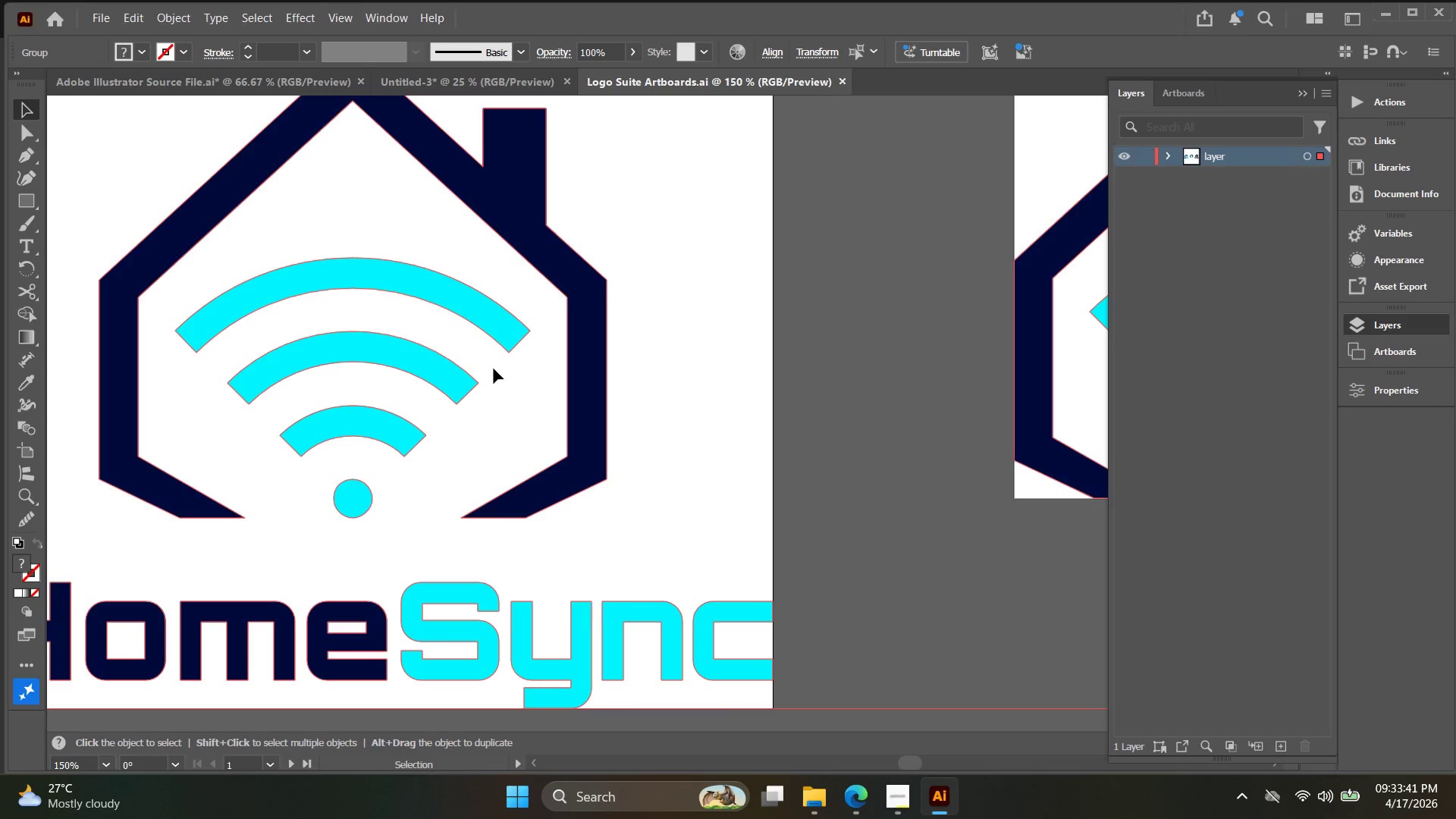 
left_click([616, 319])
 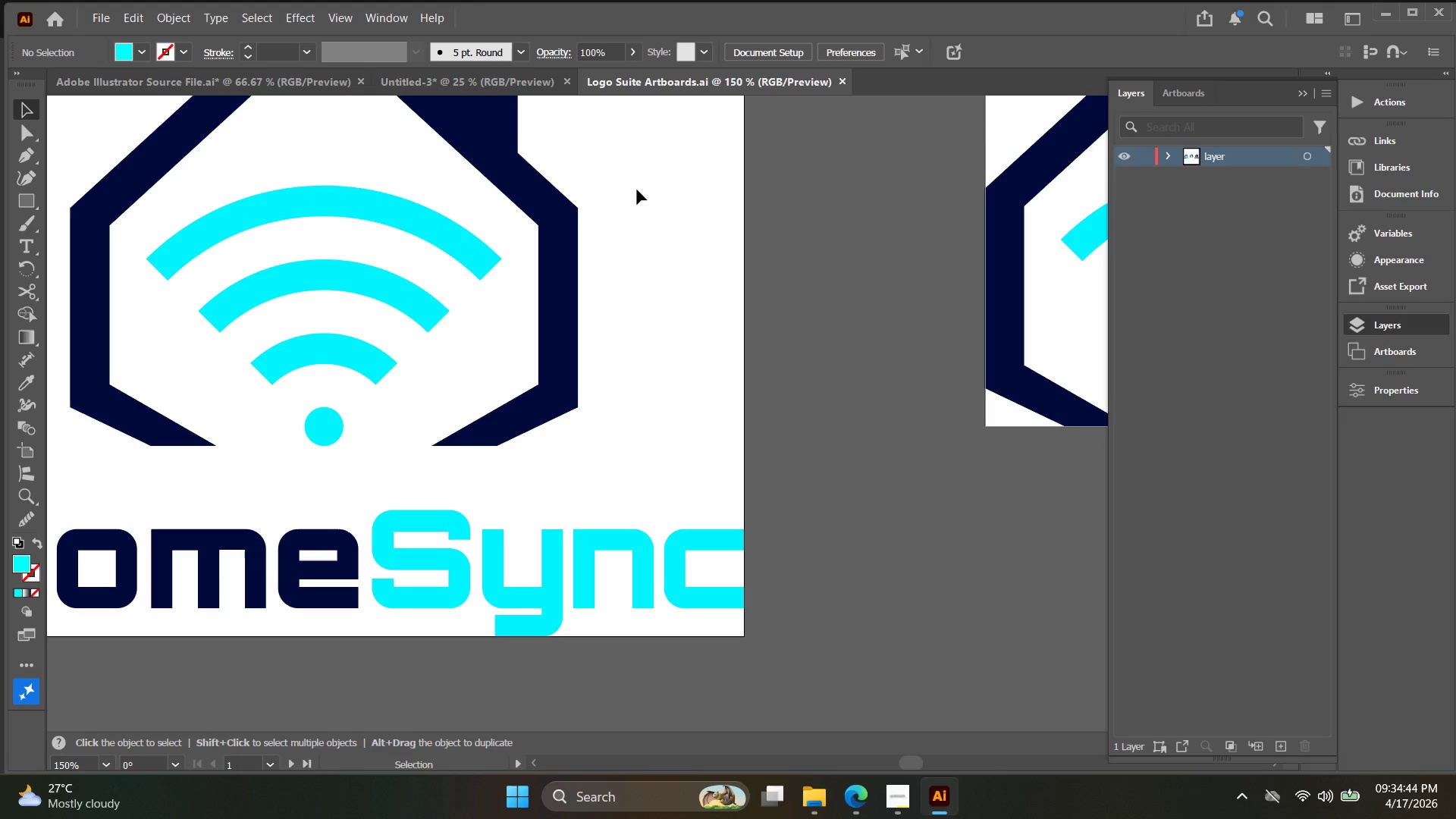 
wait(66.88)
 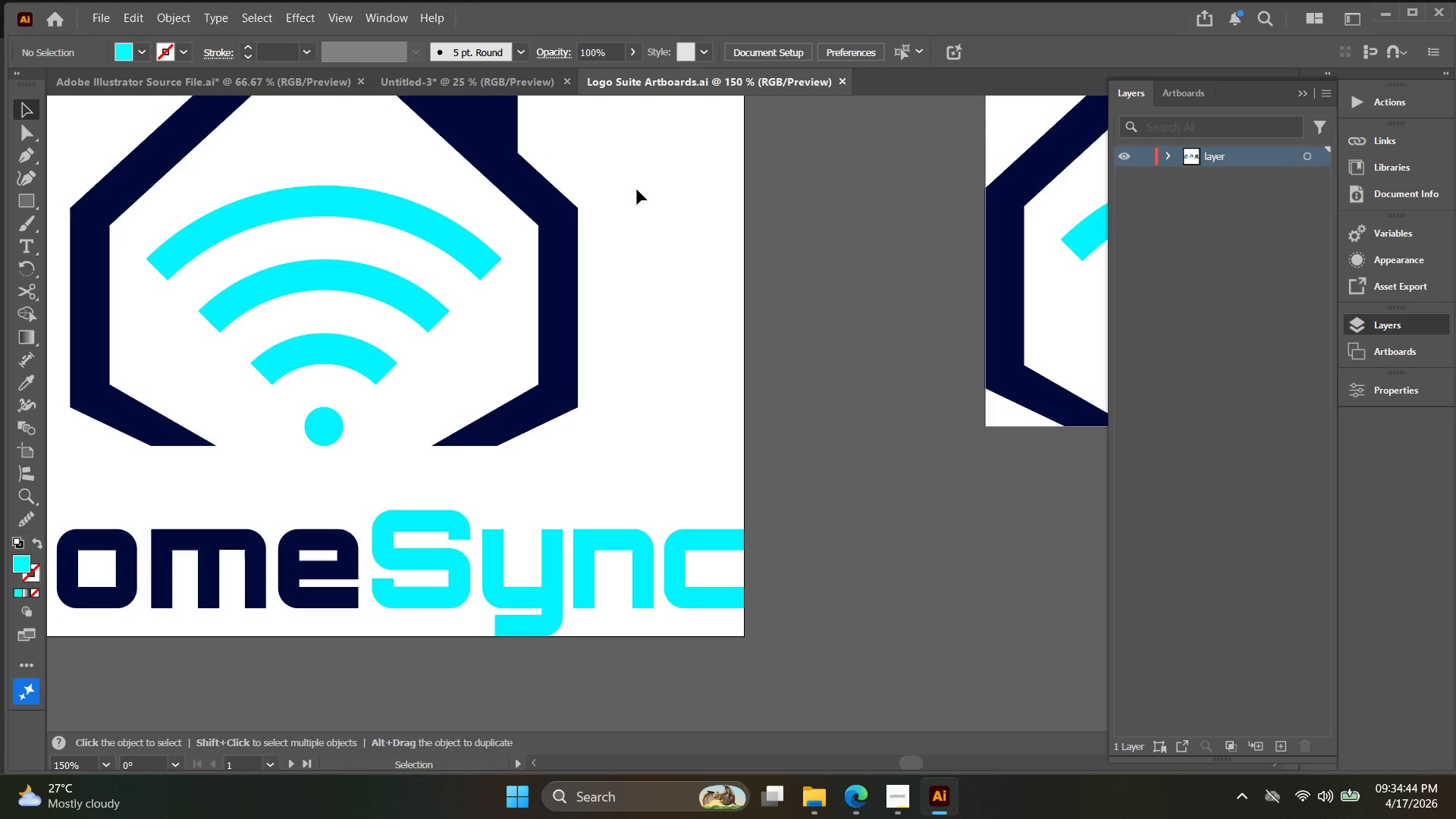 
left_click([868, 510])
 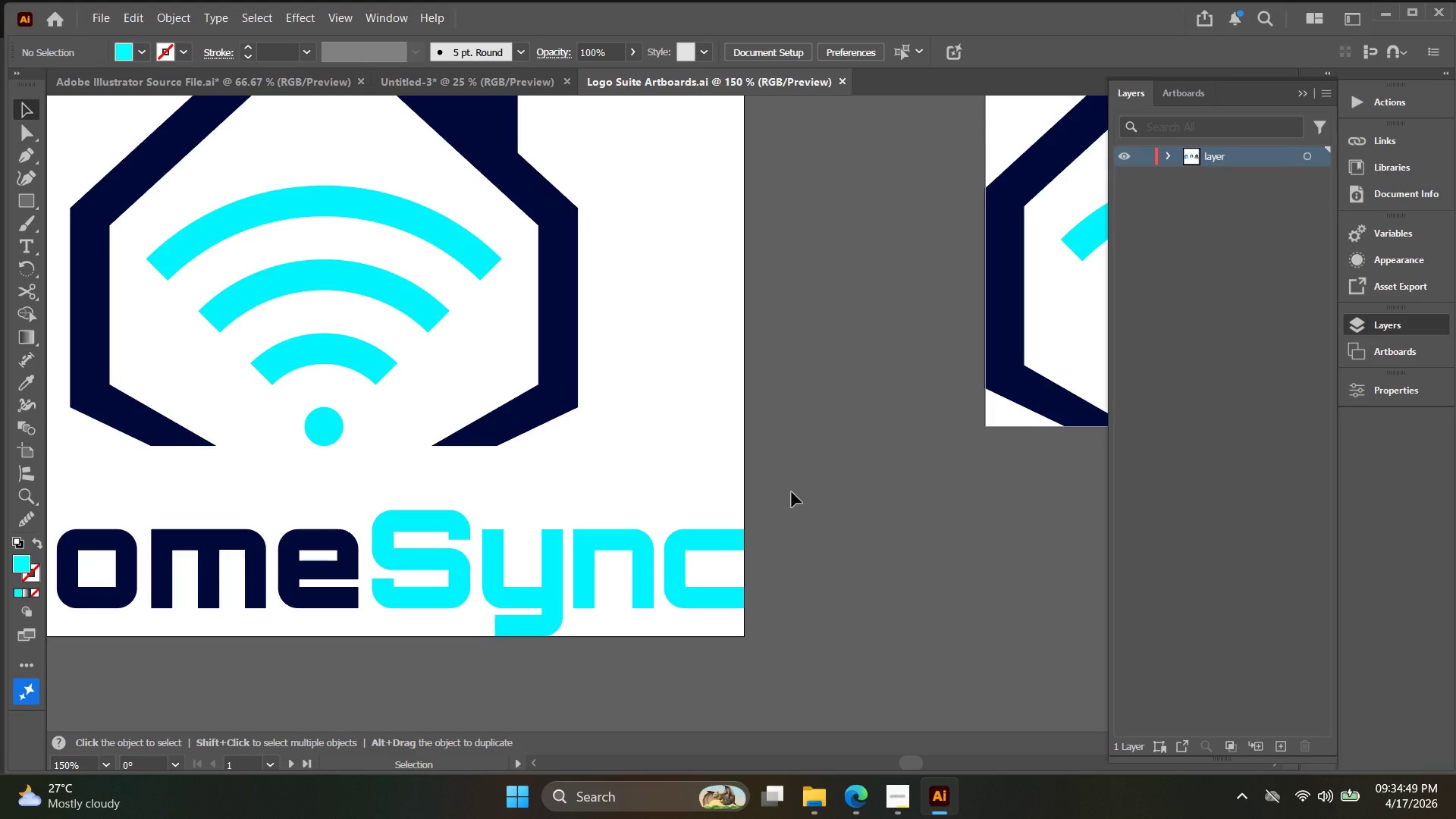 
key(Alt+AltLeft)
 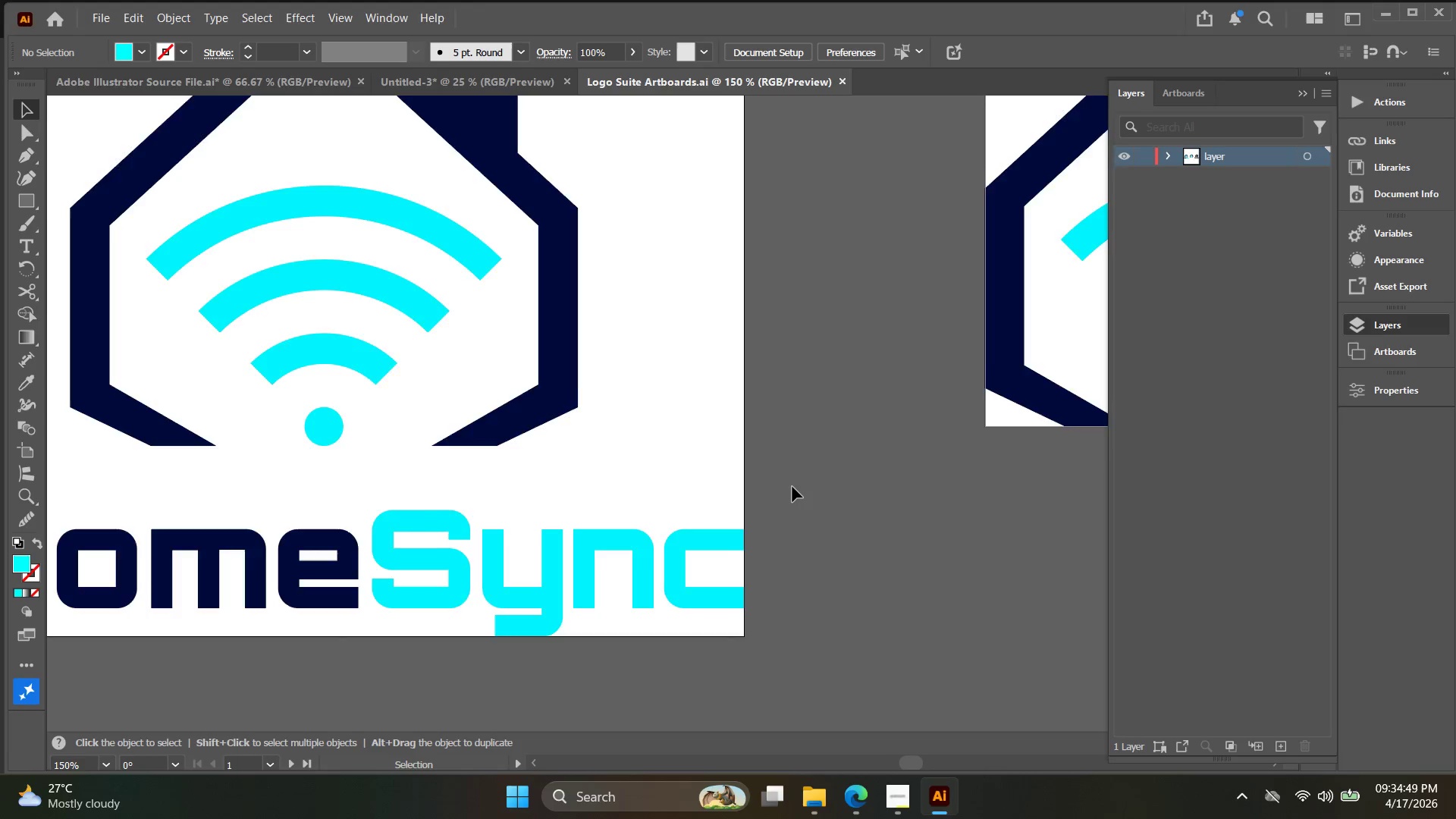 
key(Space)
 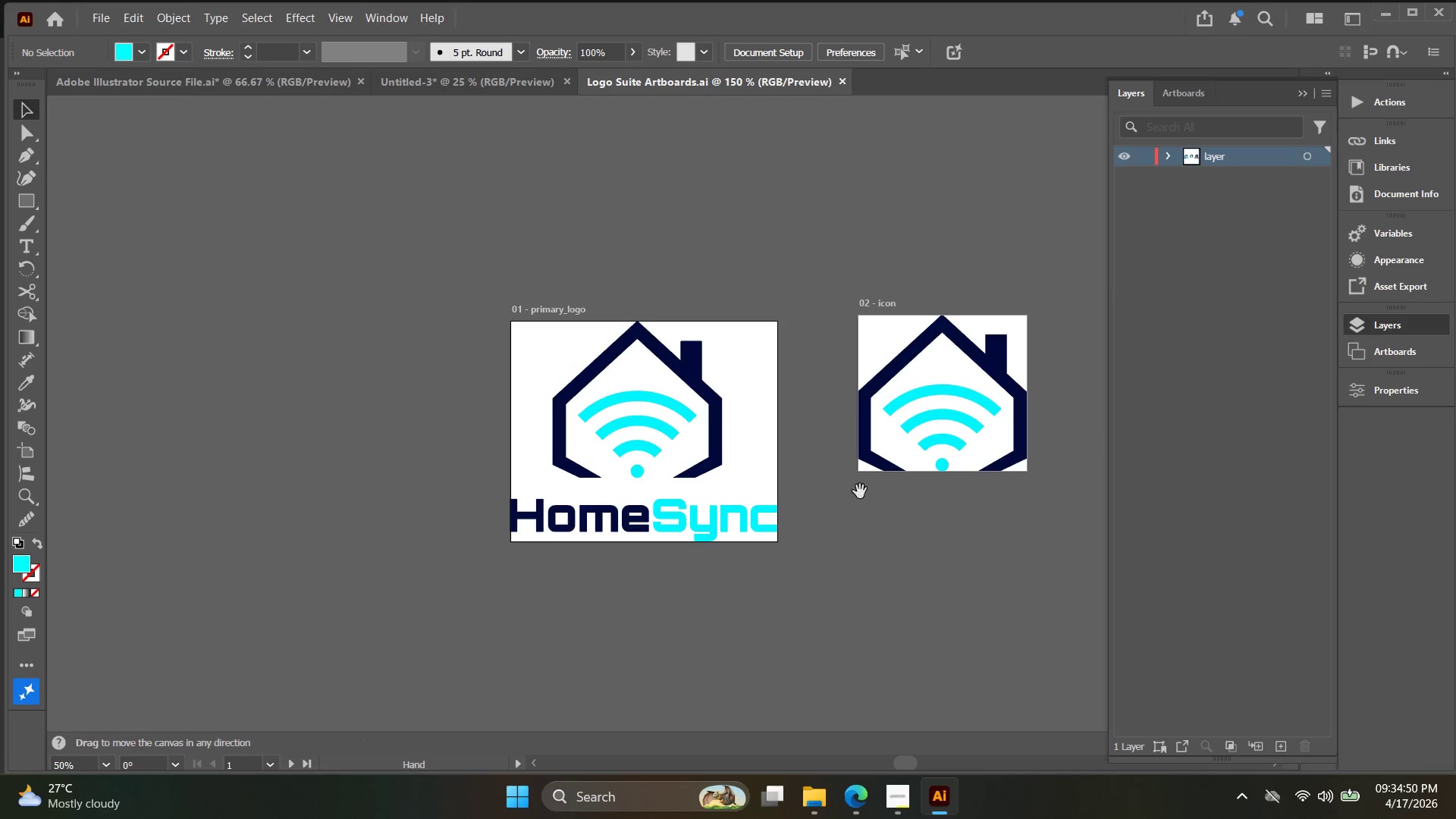 
left_click_drag(start_coordinate=[858, 493], to_coordinate=[725, 484])
 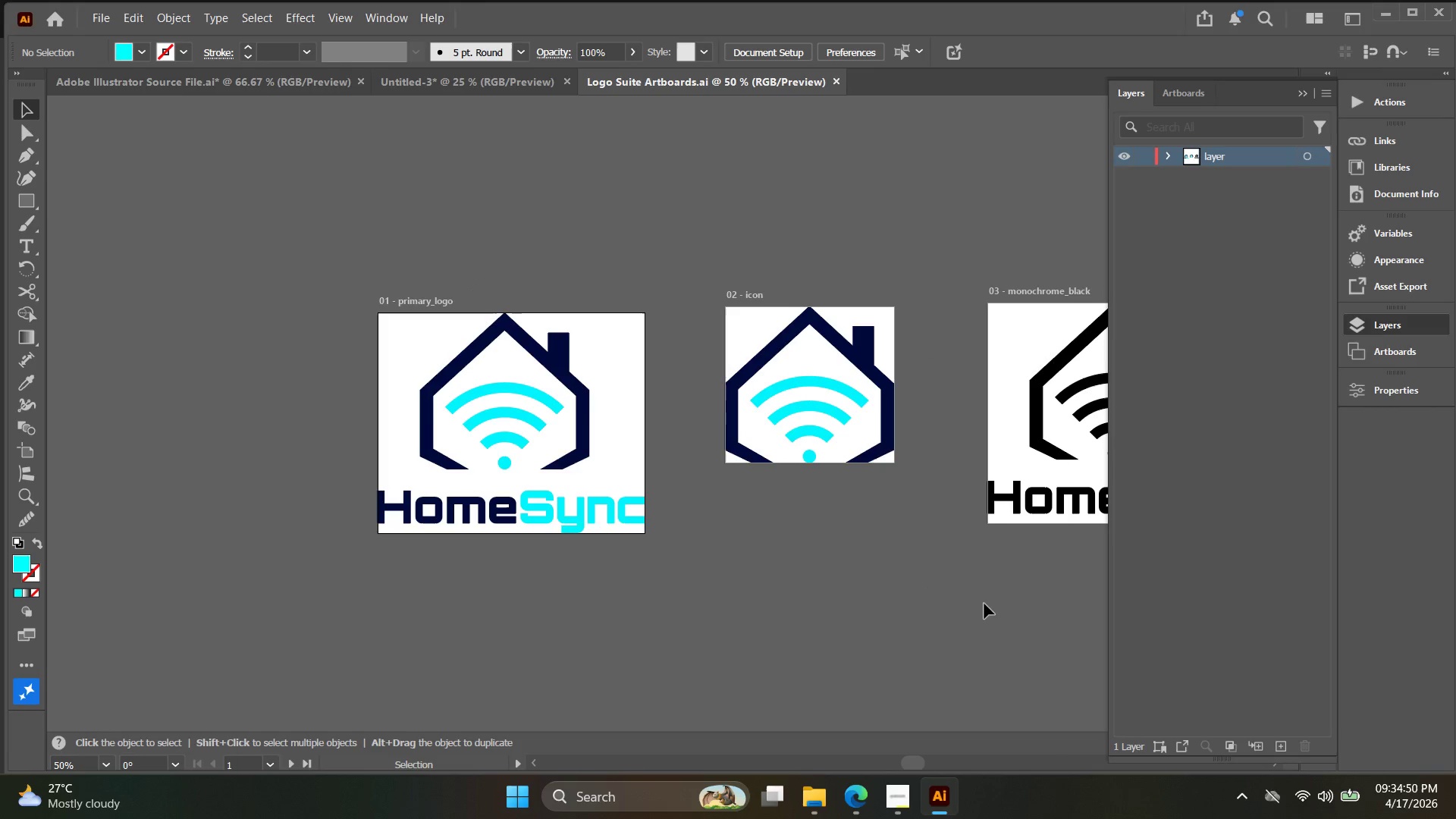 
scroll: coordinate [794, 494], scroll_direction: down, amount: 3.0
 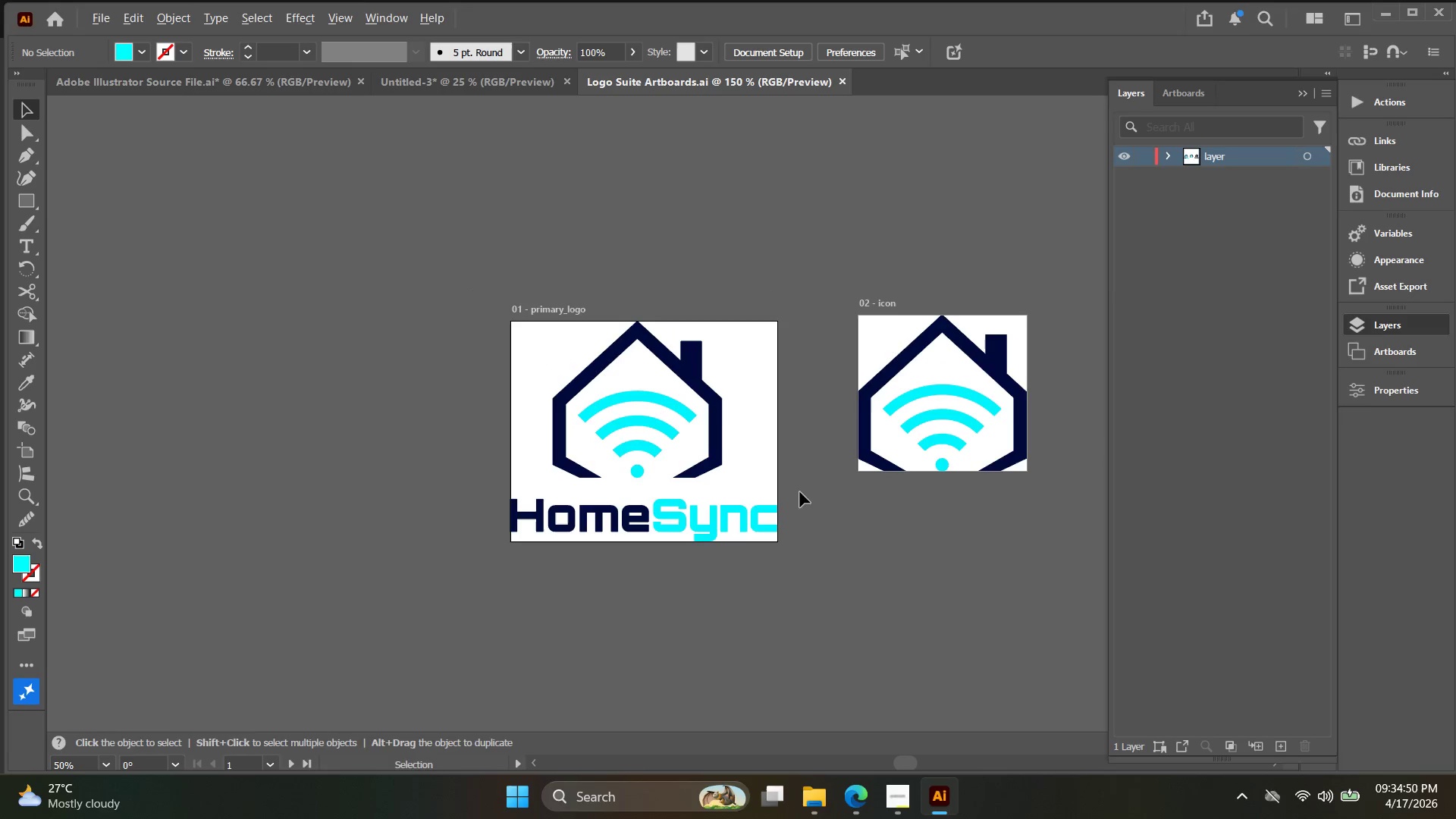 
left_click_drag(start_coordinate=[988, 598], to_coordinate=[441, 351])
 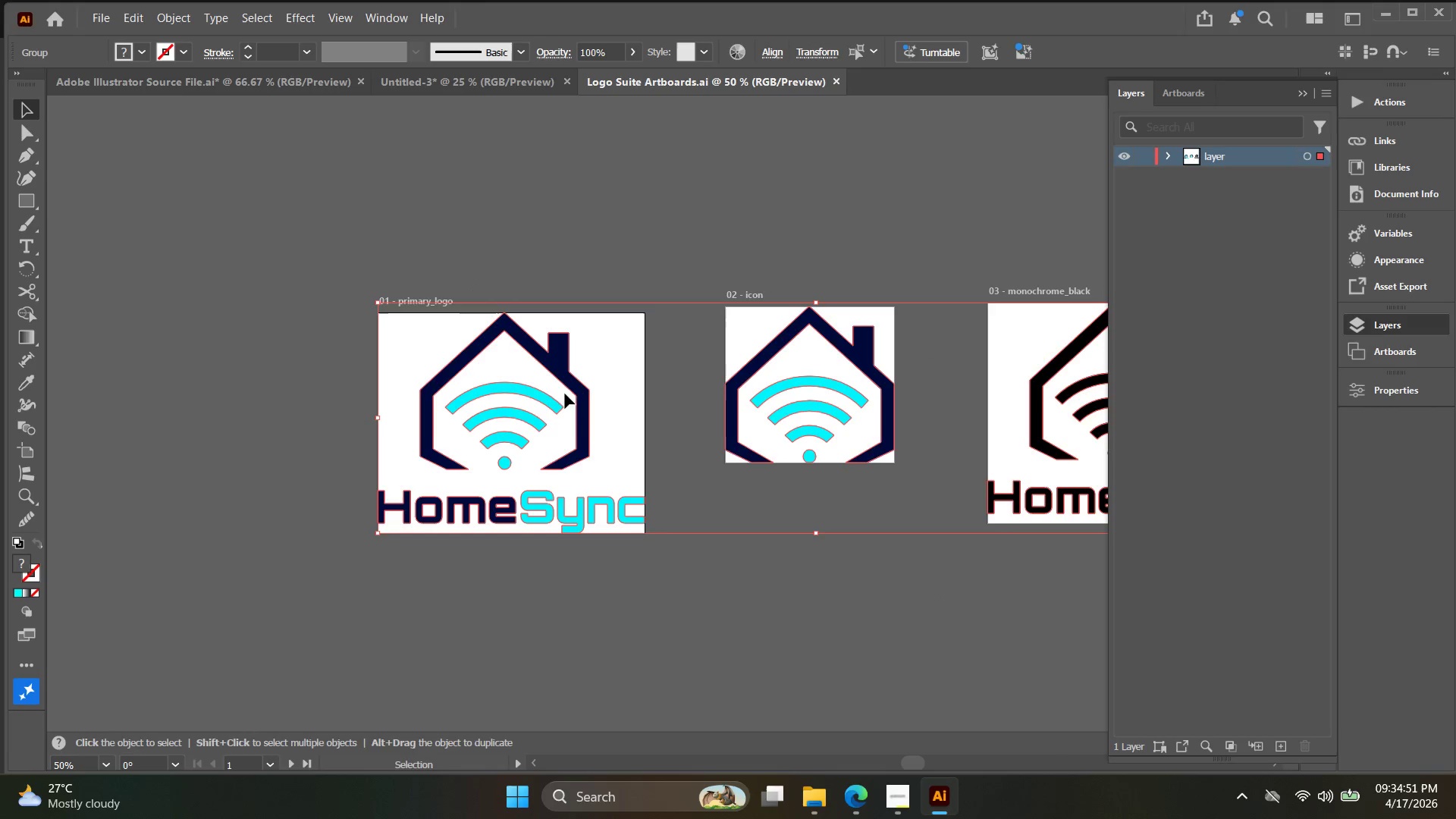 
hold_key(key=Space, duration=0.41)
 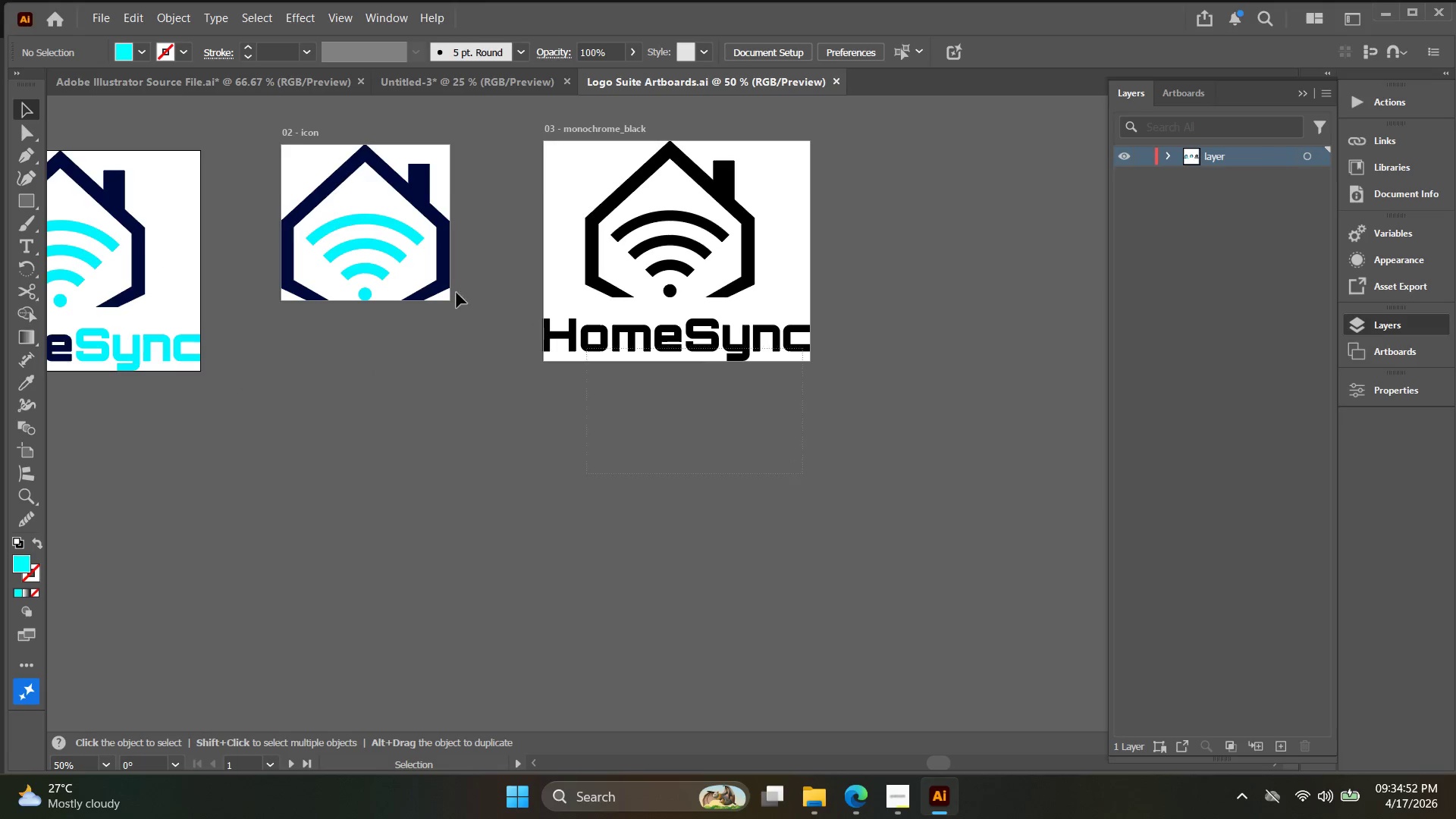 
left_click_drag(start_coordinate=[760, 455], to_coordinate=[315, 293])
 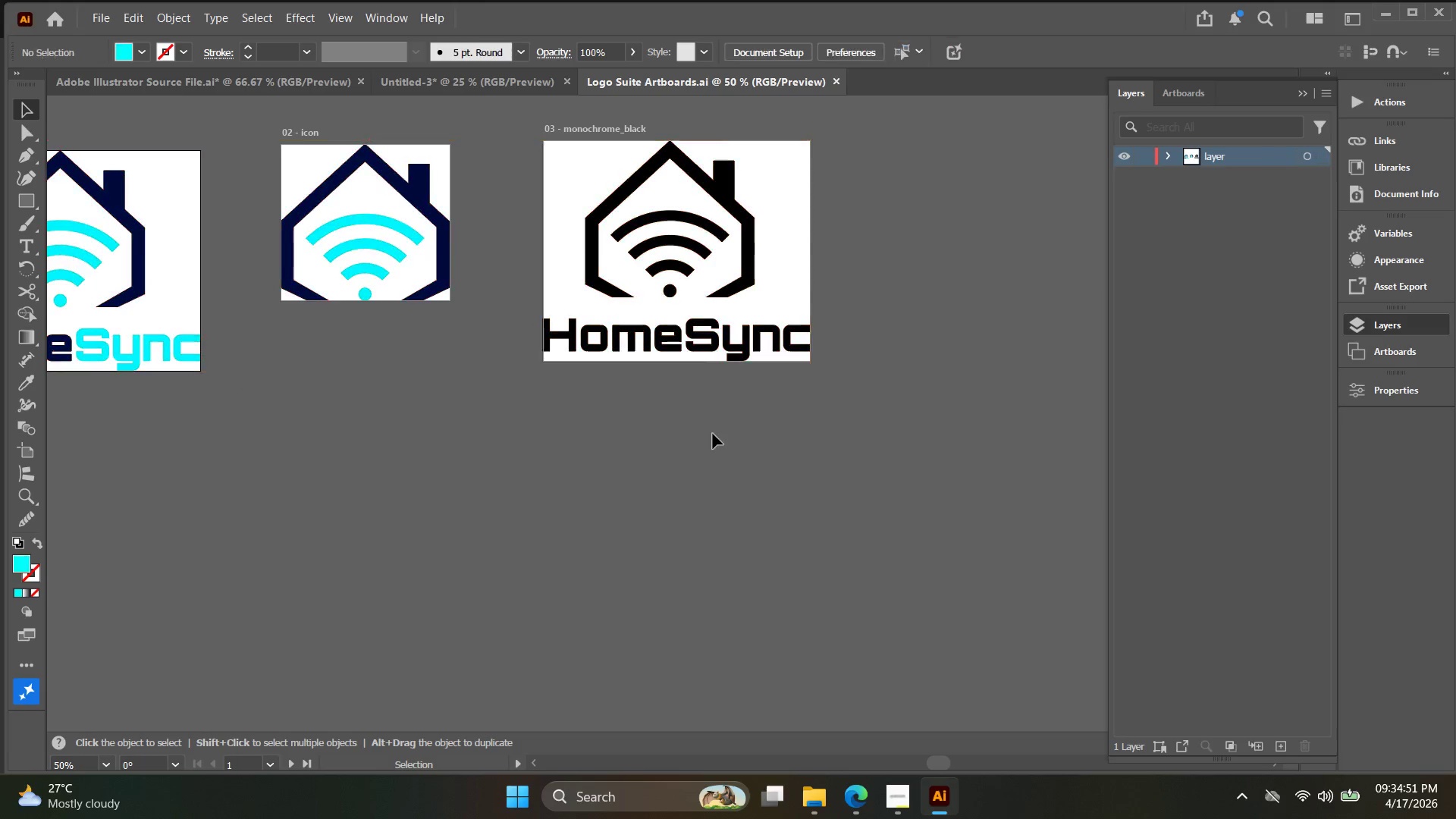 
left_click_drag(start_coordinate=[804, 474], to_coordinate=[221, 165])
 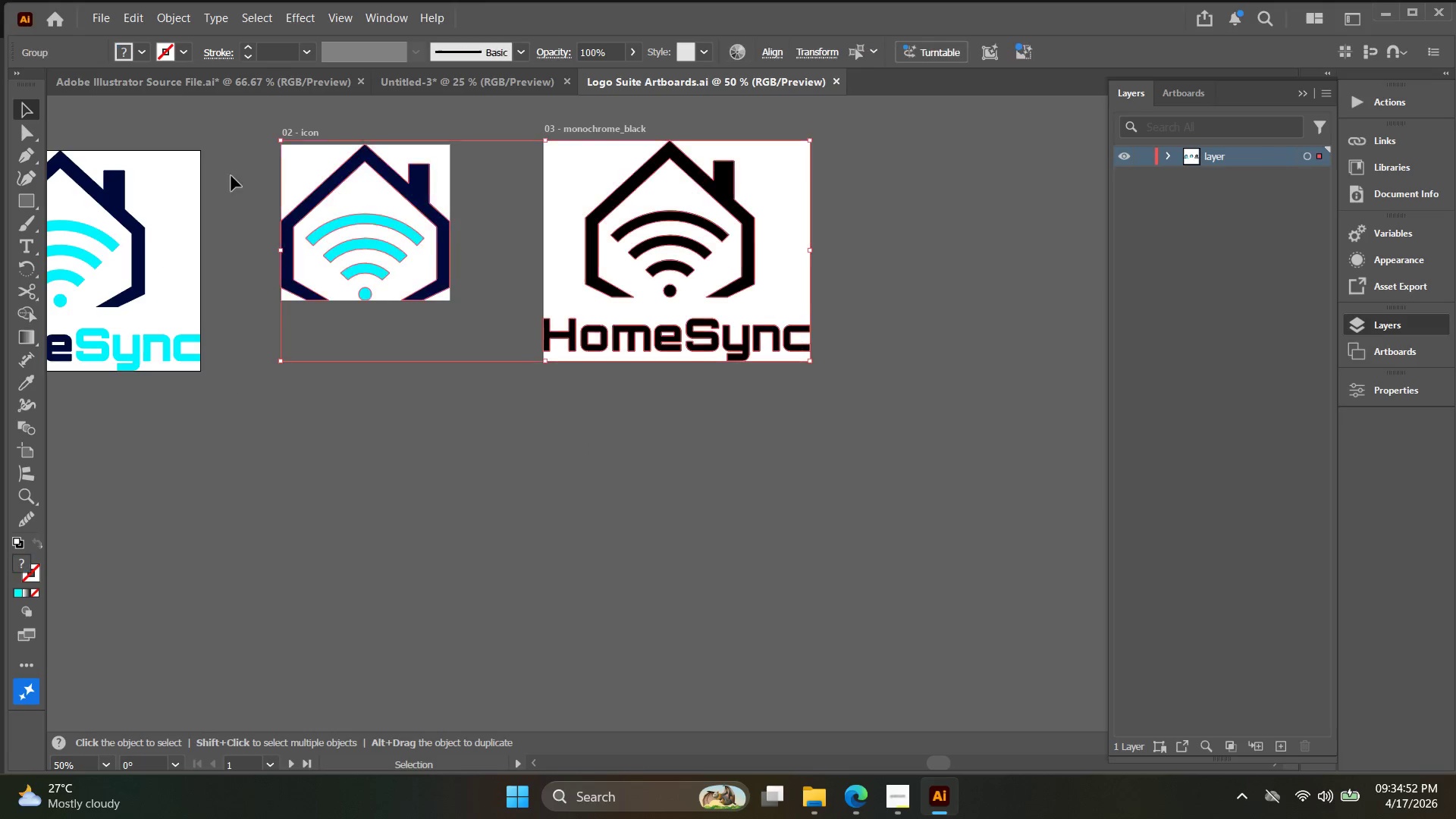 
hold_key(key=Space, duration=0.39)
 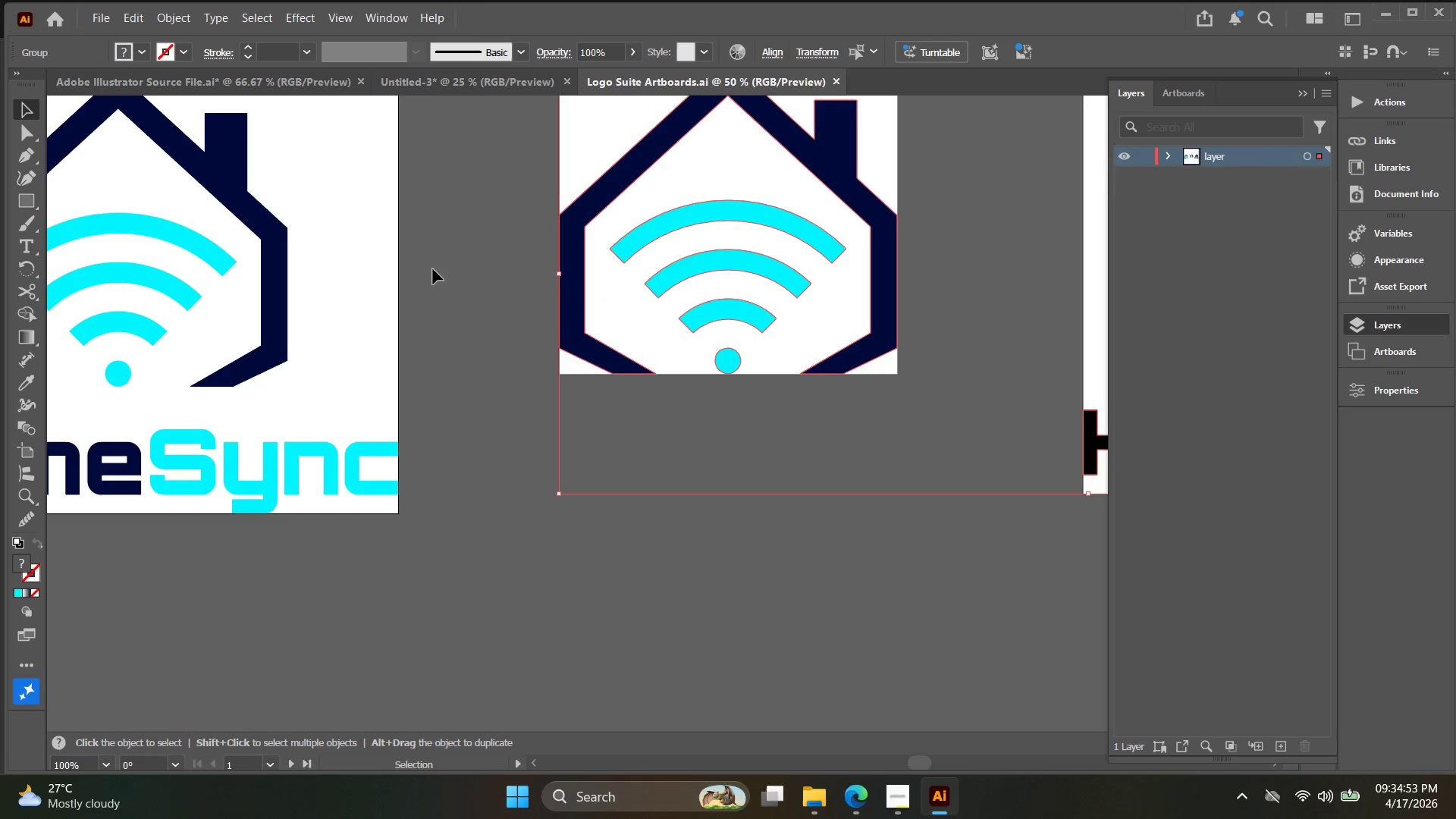 
left_click_drag(start_coordinate=[245, 200], to_coordinate=[461, 219])
 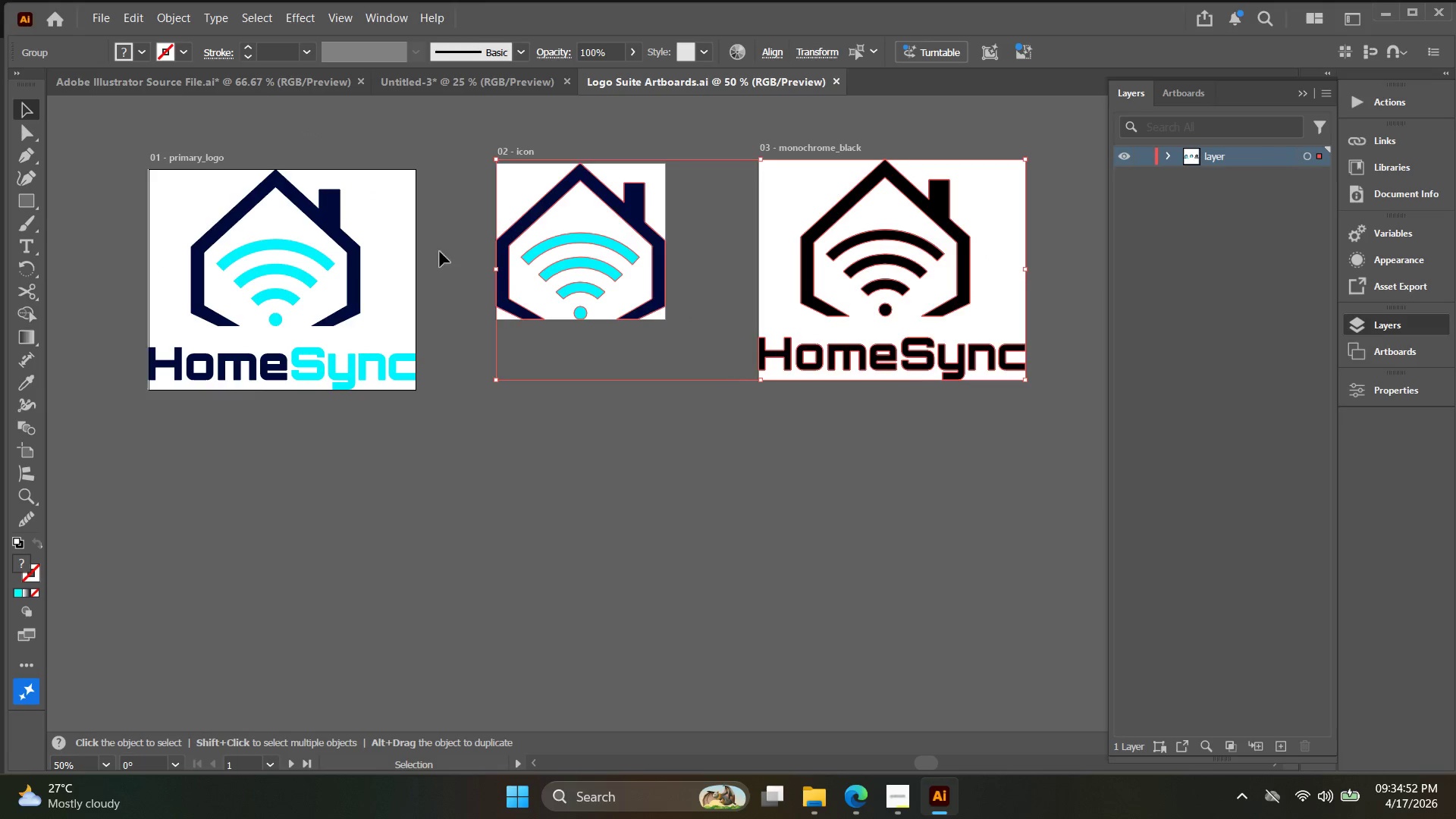 
key(Alt+AltLeft)
 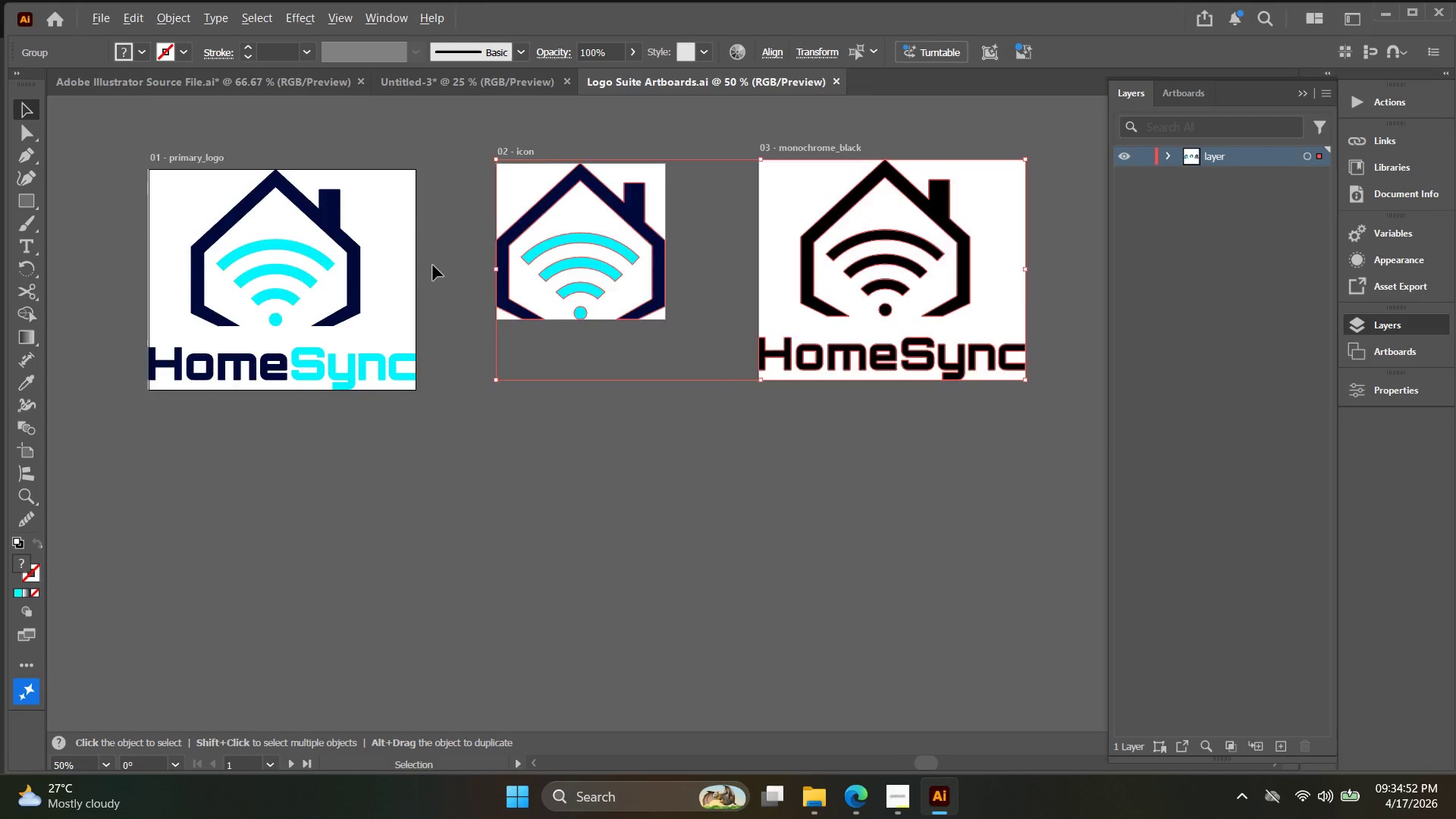 
key(Space)
 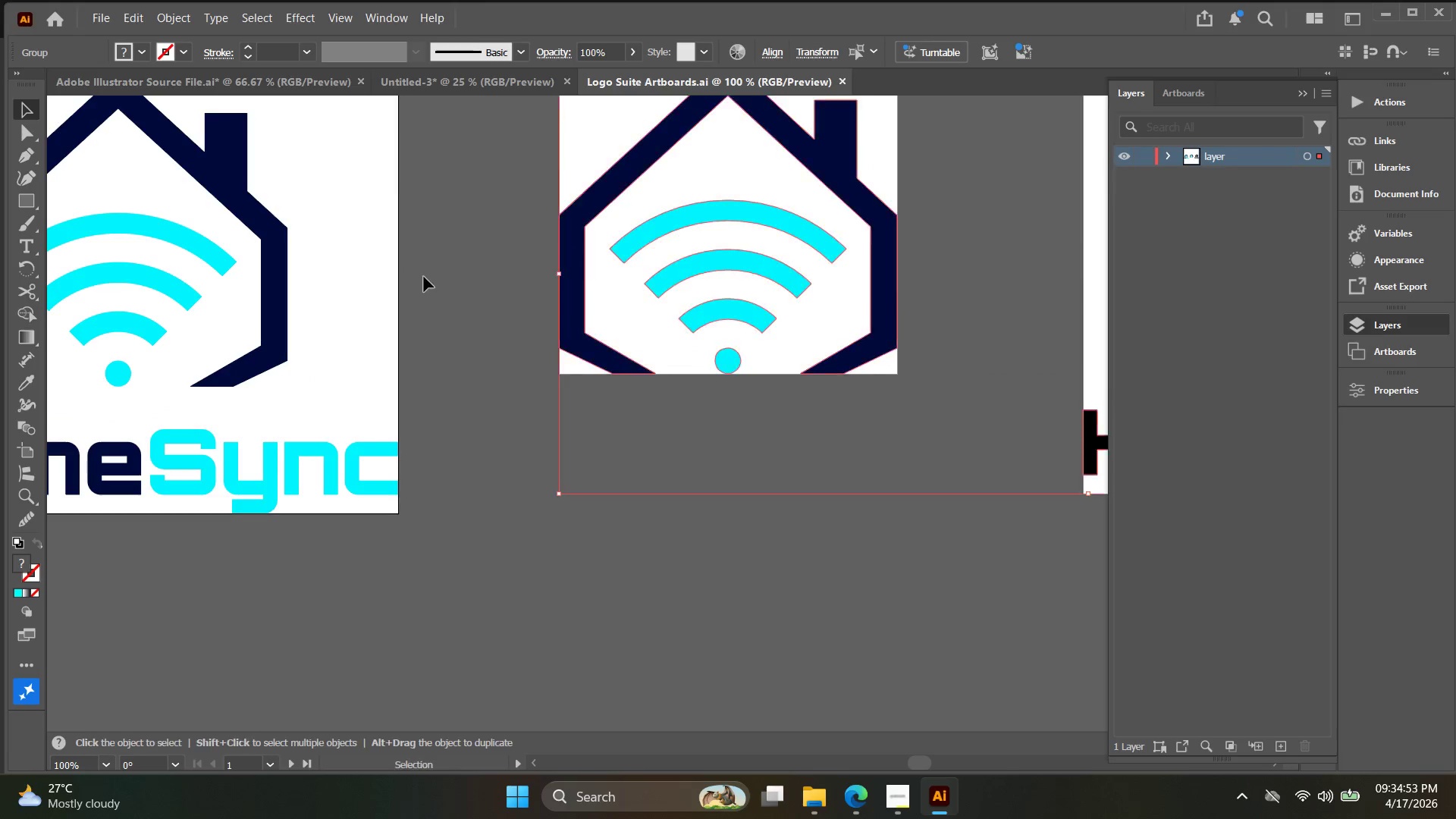 
scroll: coordinate [433, 265], scroll_direction: up, amount: 2.0
 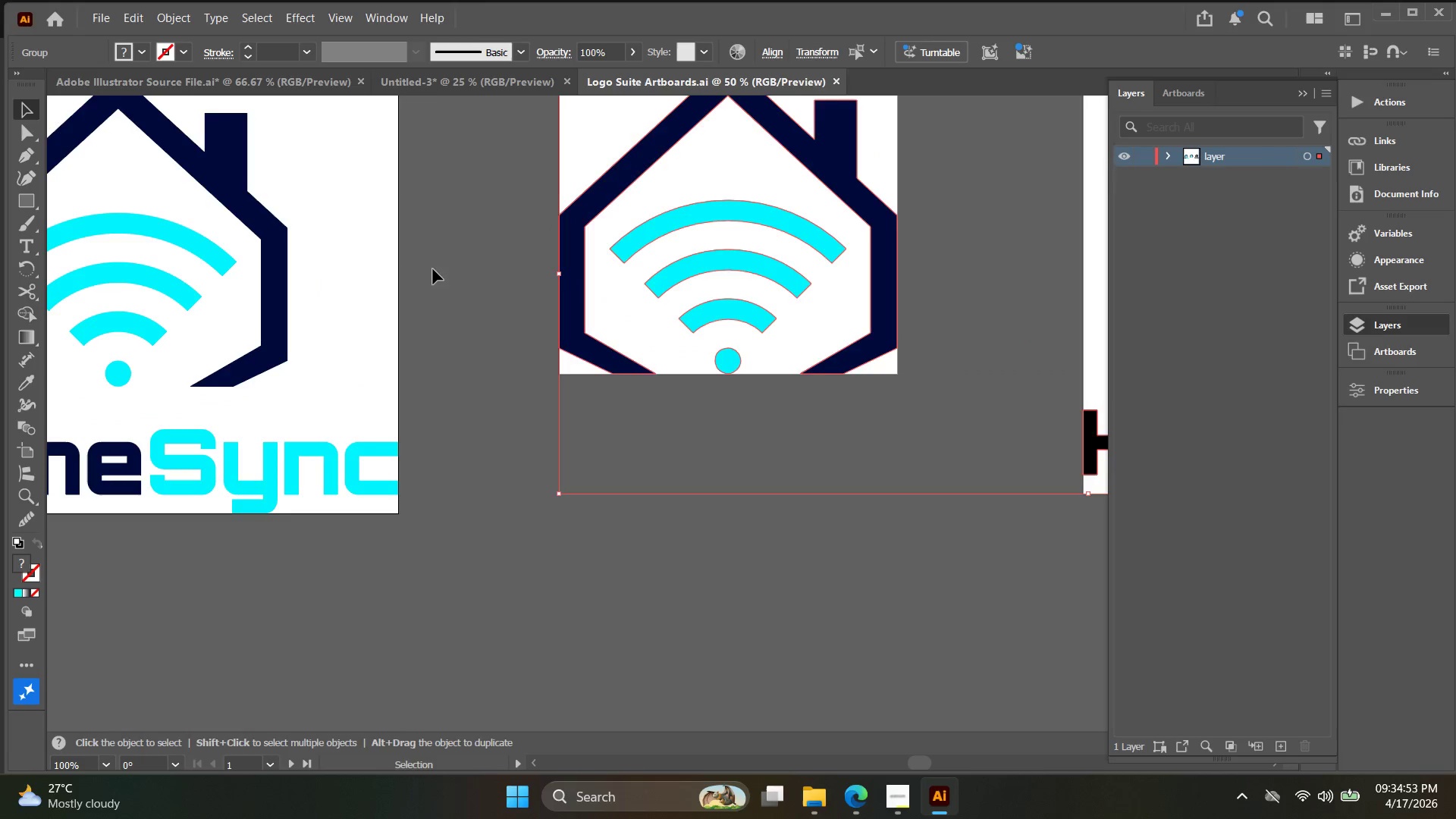 
key(Alt+AltLeft)
 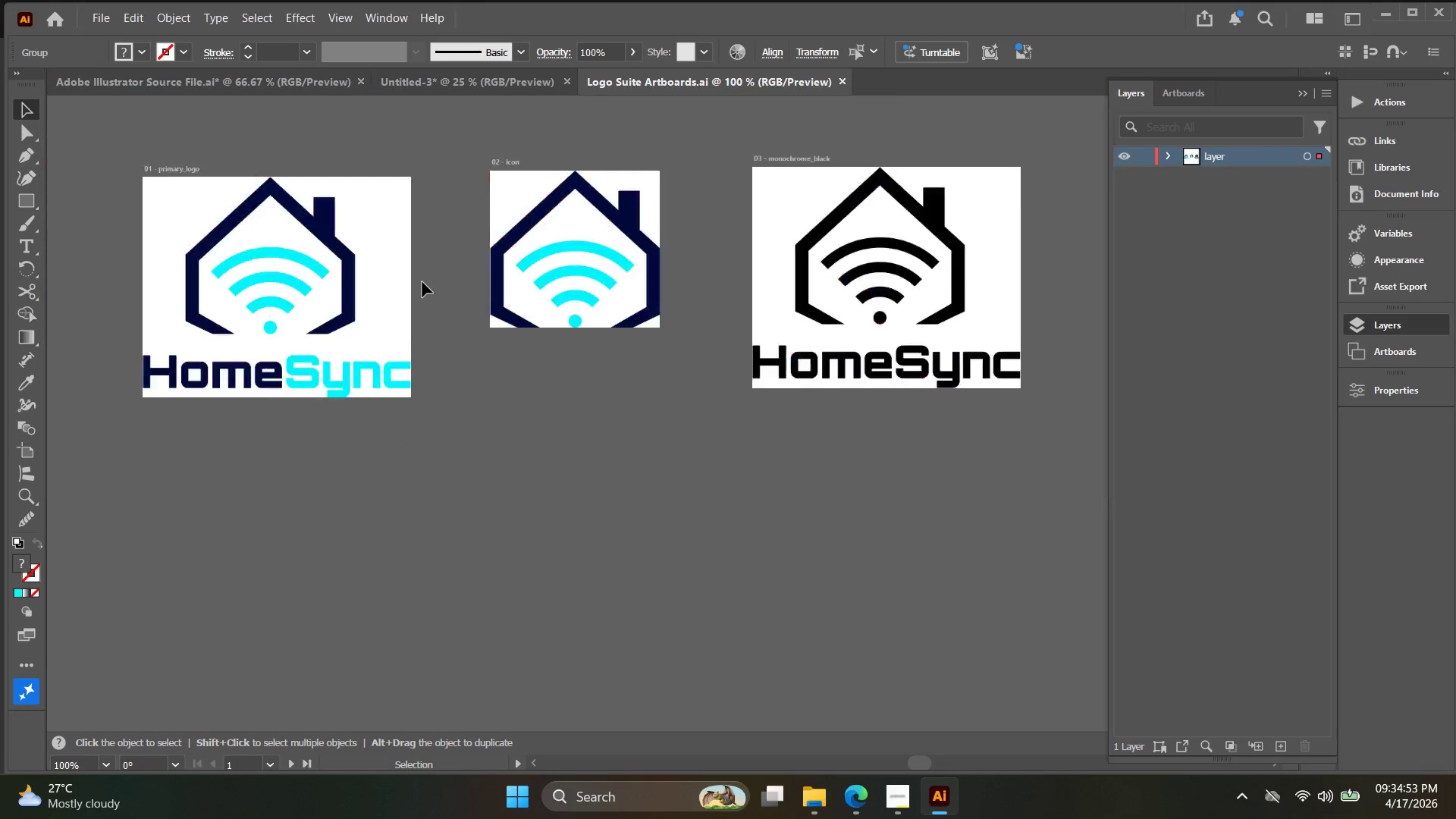 
hold_key(key=Space, duration=0.5)
 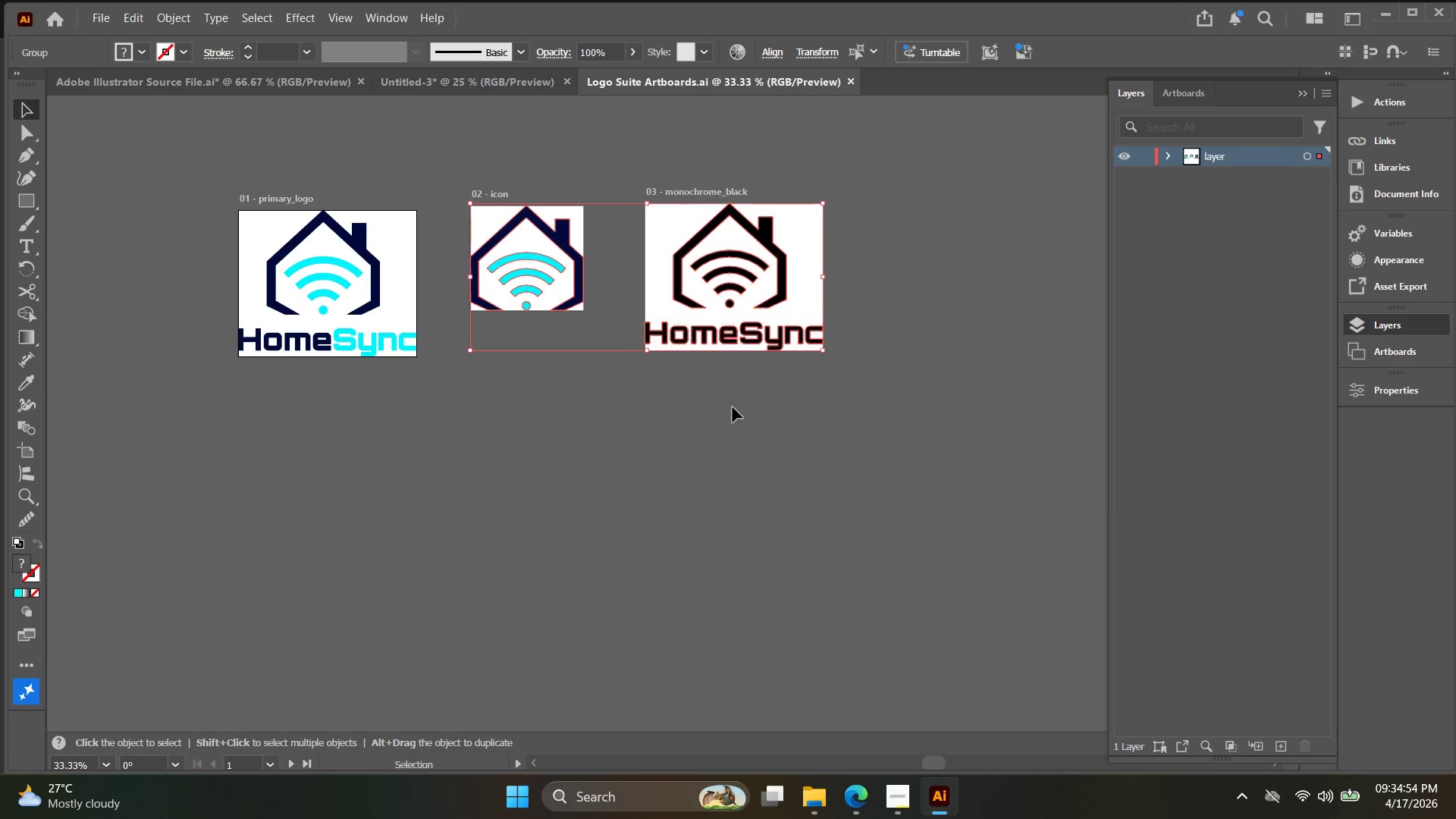 
scroll: coordinate [422, 282], scroll_direction: down, amount: 3.0
 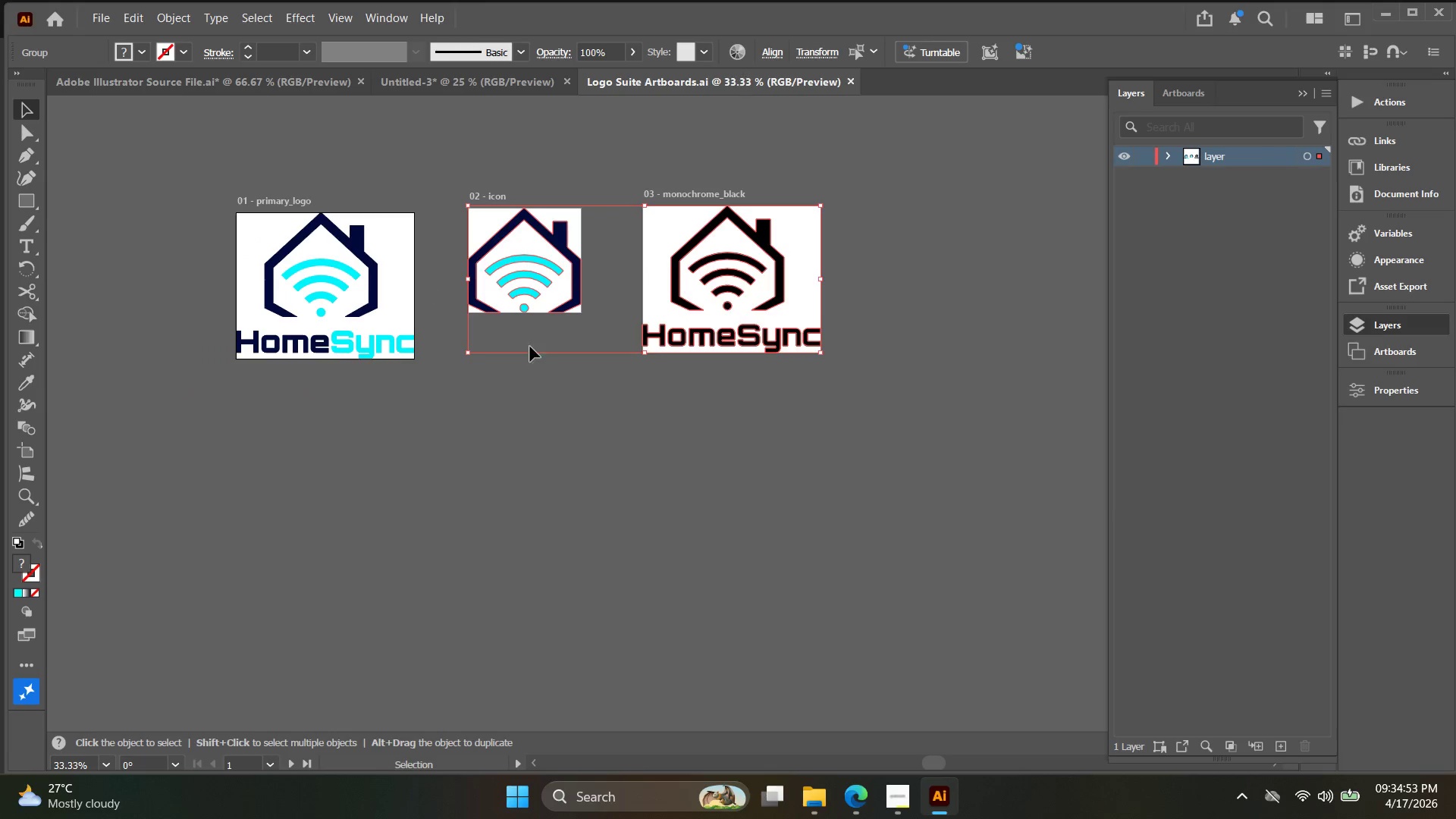 
left_click_drag(start_coordinate=[733, 407], to_coordinate=[109, 127])
 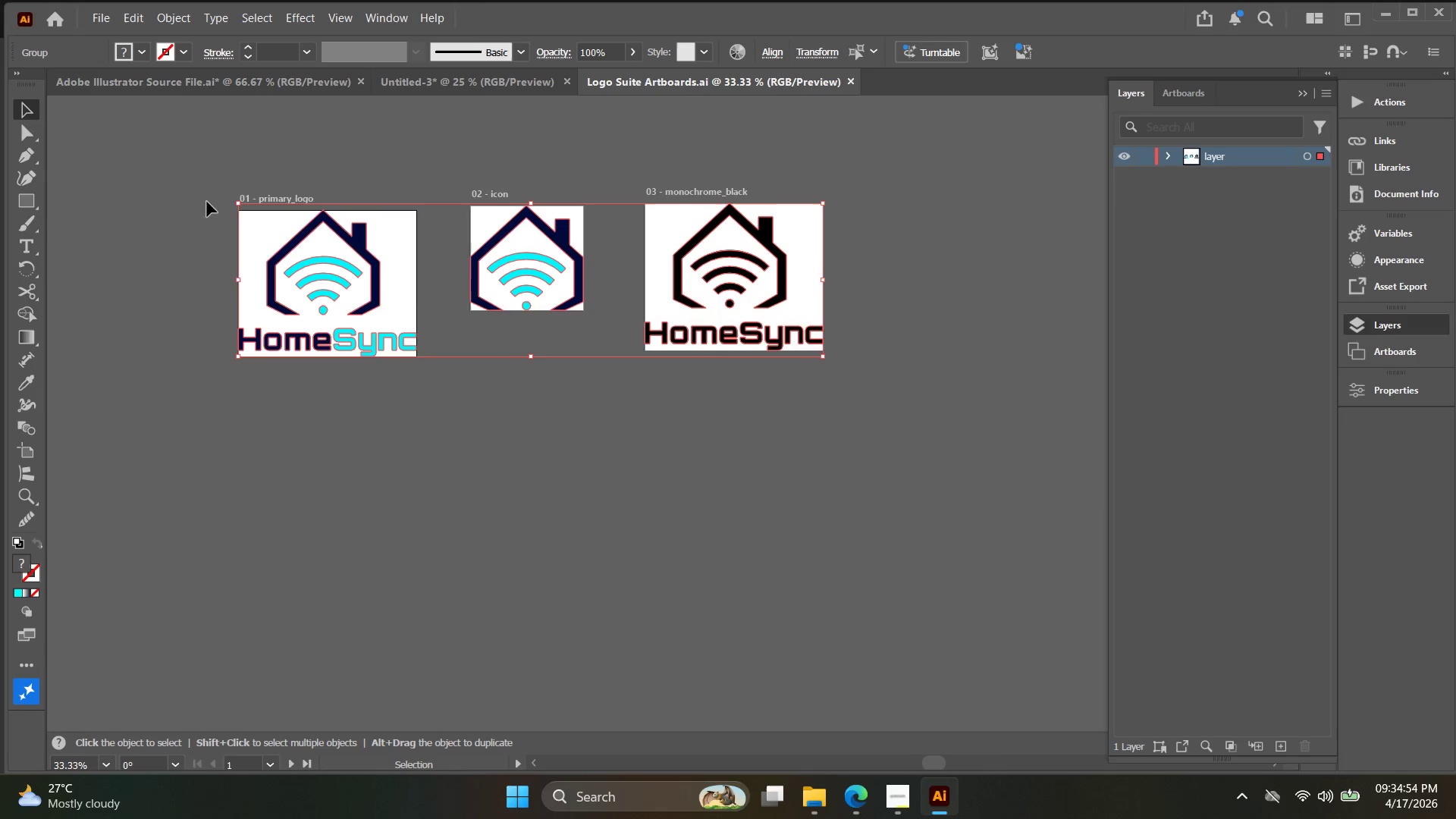 
key(Alt+AltLeft)
 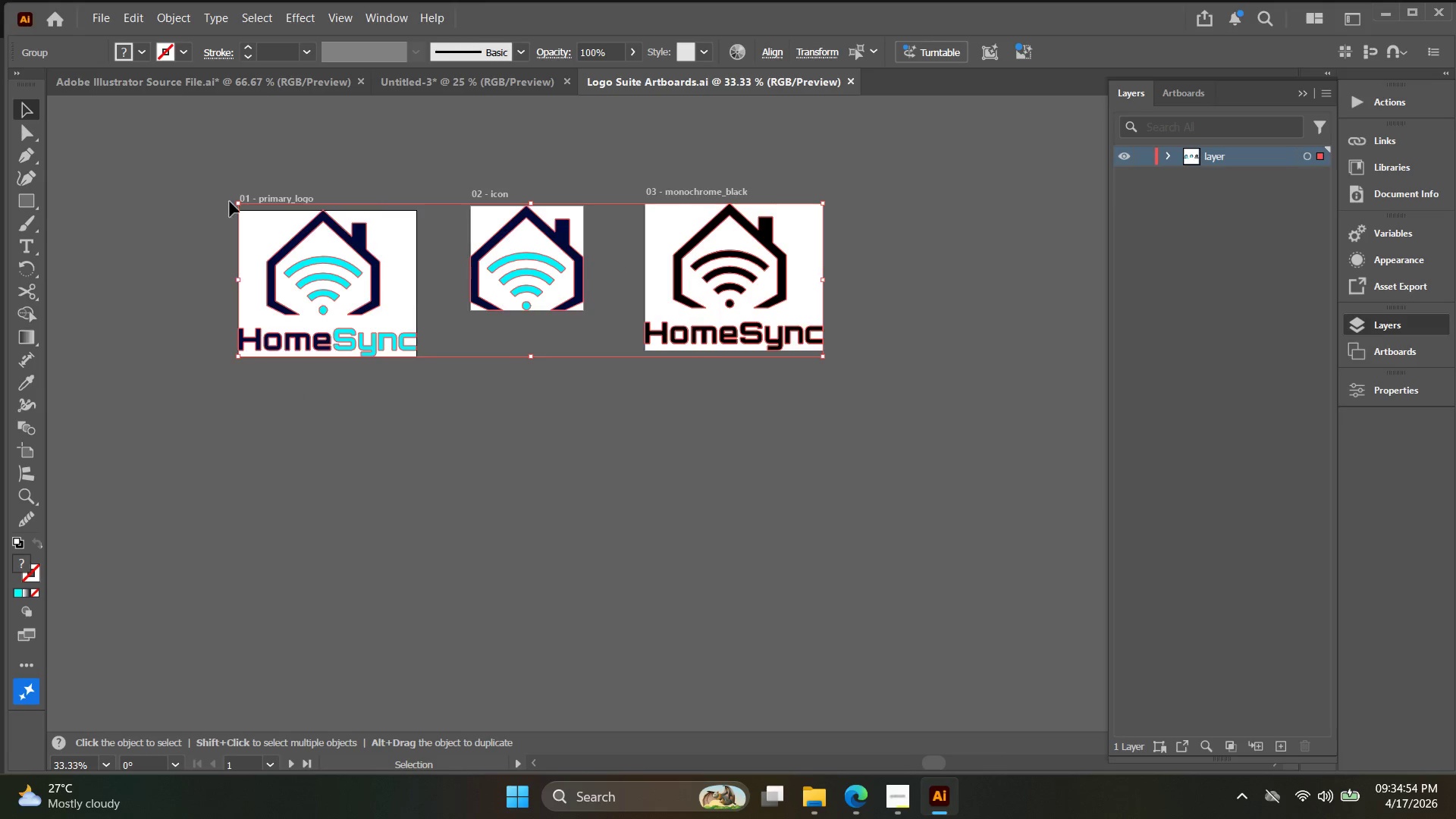 
key(Space)
 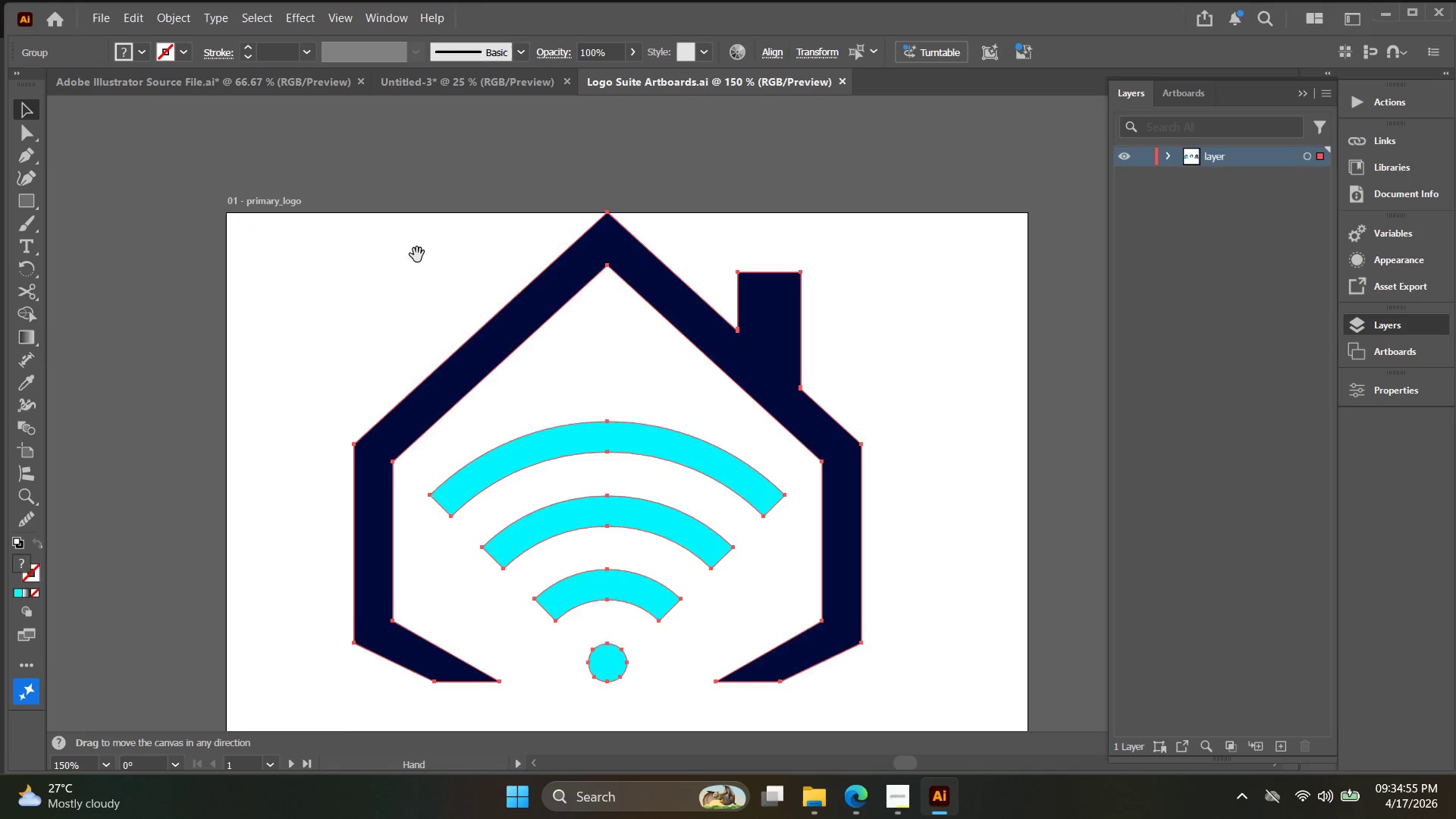 
left_click_drag(start_coordinate=[413, 253], to_coordinate=[206, 179])
 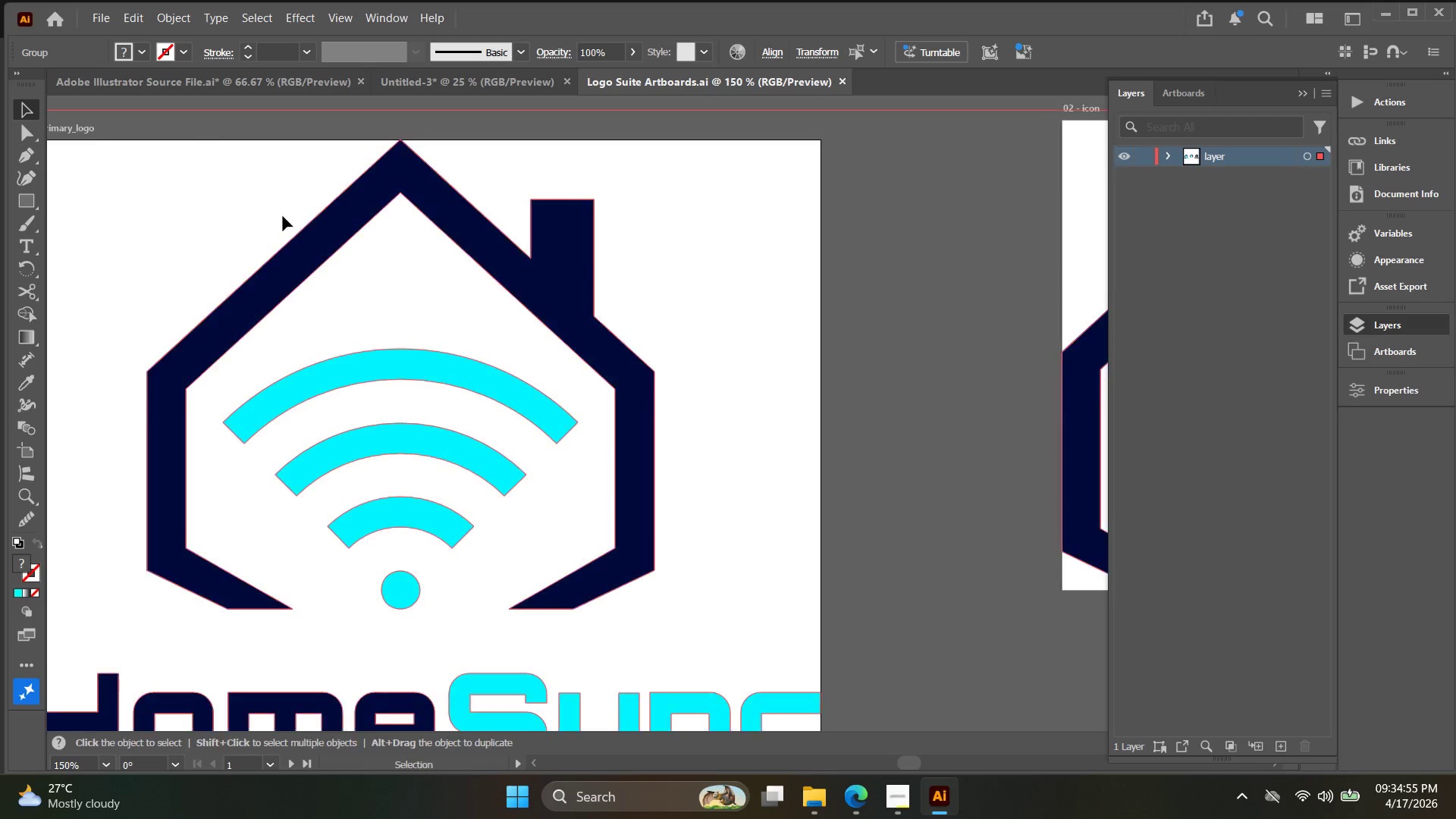 
scroll: coordinate [243, 209], scroll_direction: up, amount: 4.0
 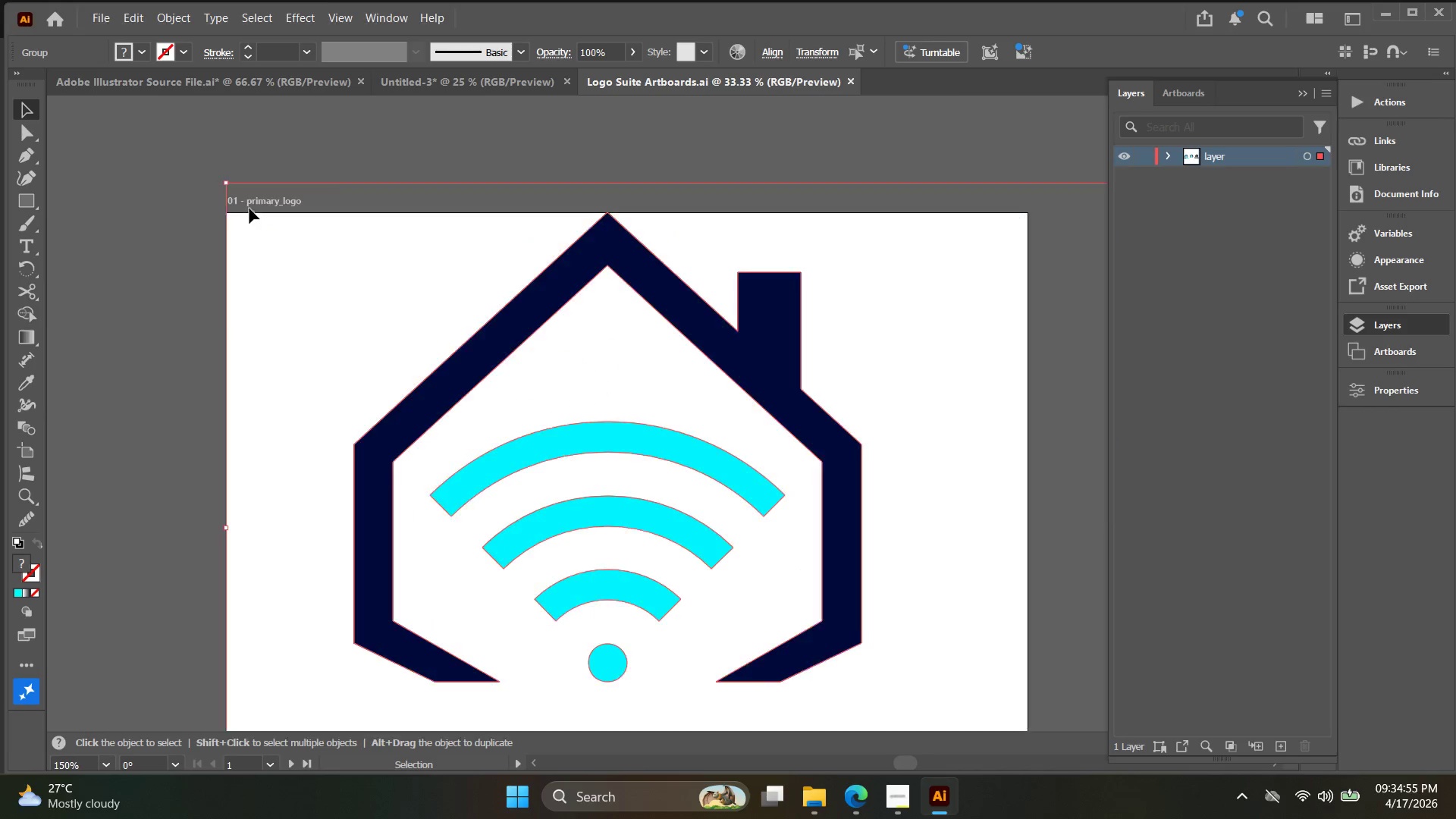 
key(Alt+AltLeft)
 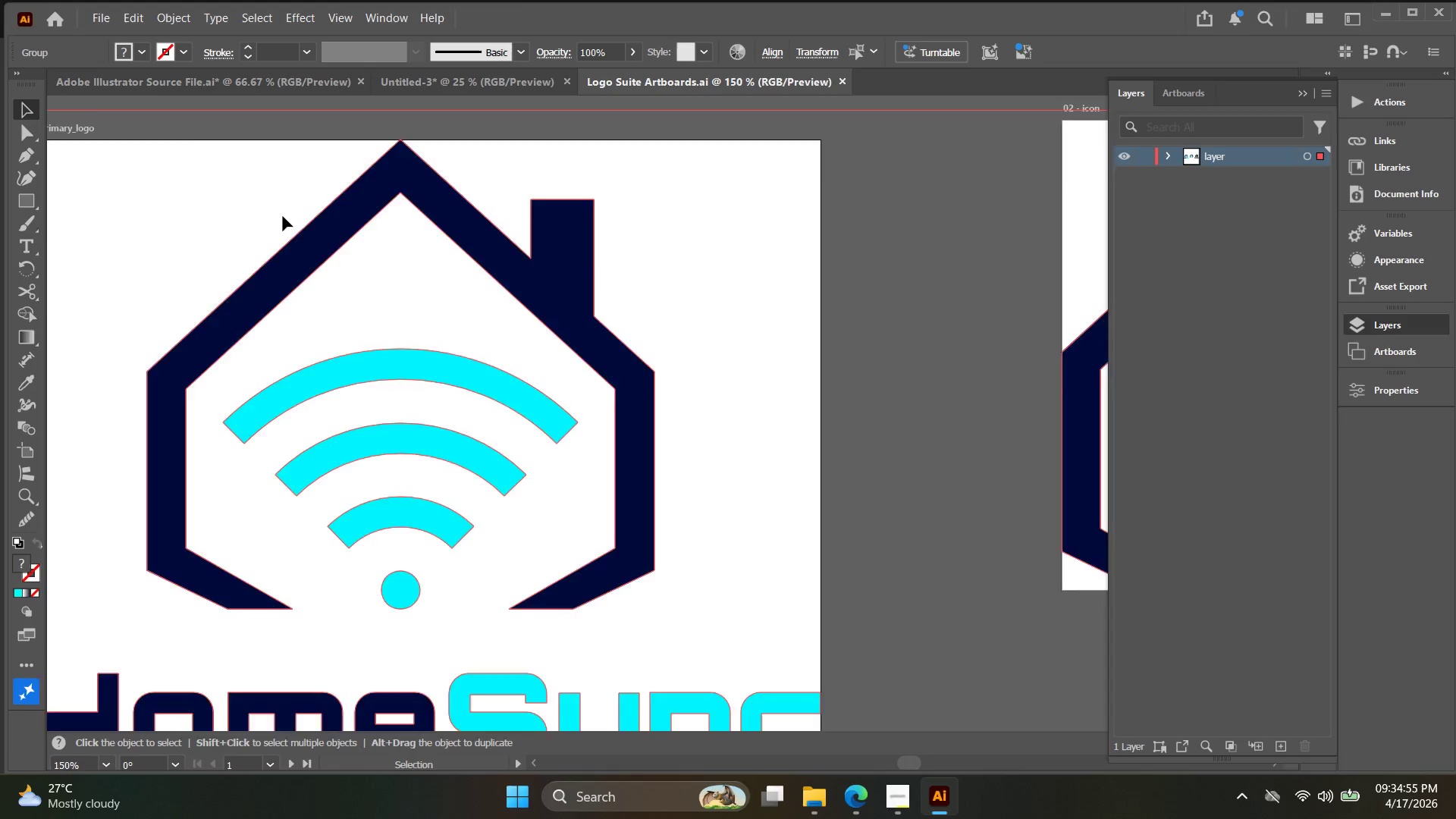 
hold_key(key=Space, duration=0.31)
 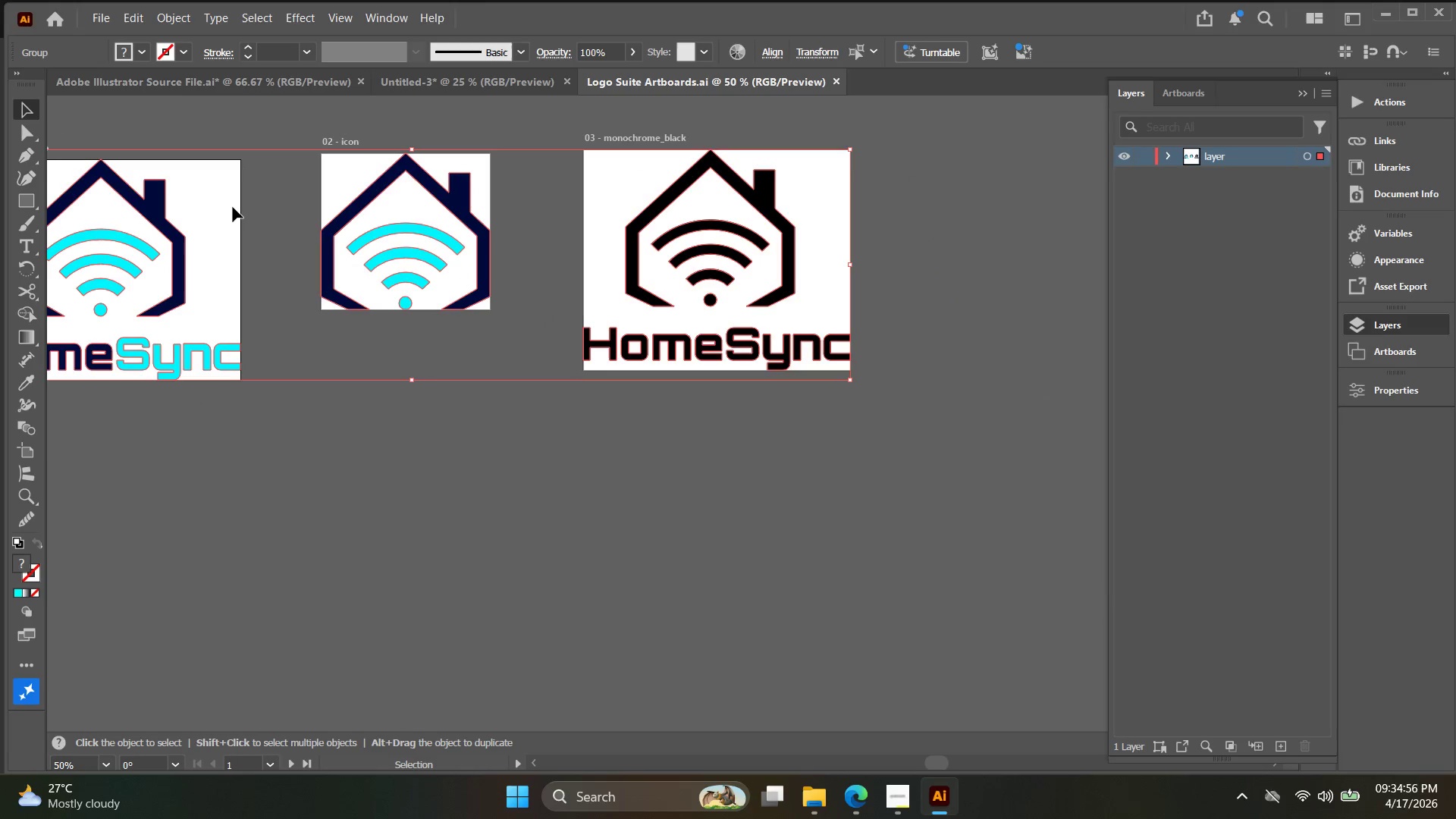 
left_click_drag(start_coordinate=[295, 217], to_coordinate=[74, 186])
 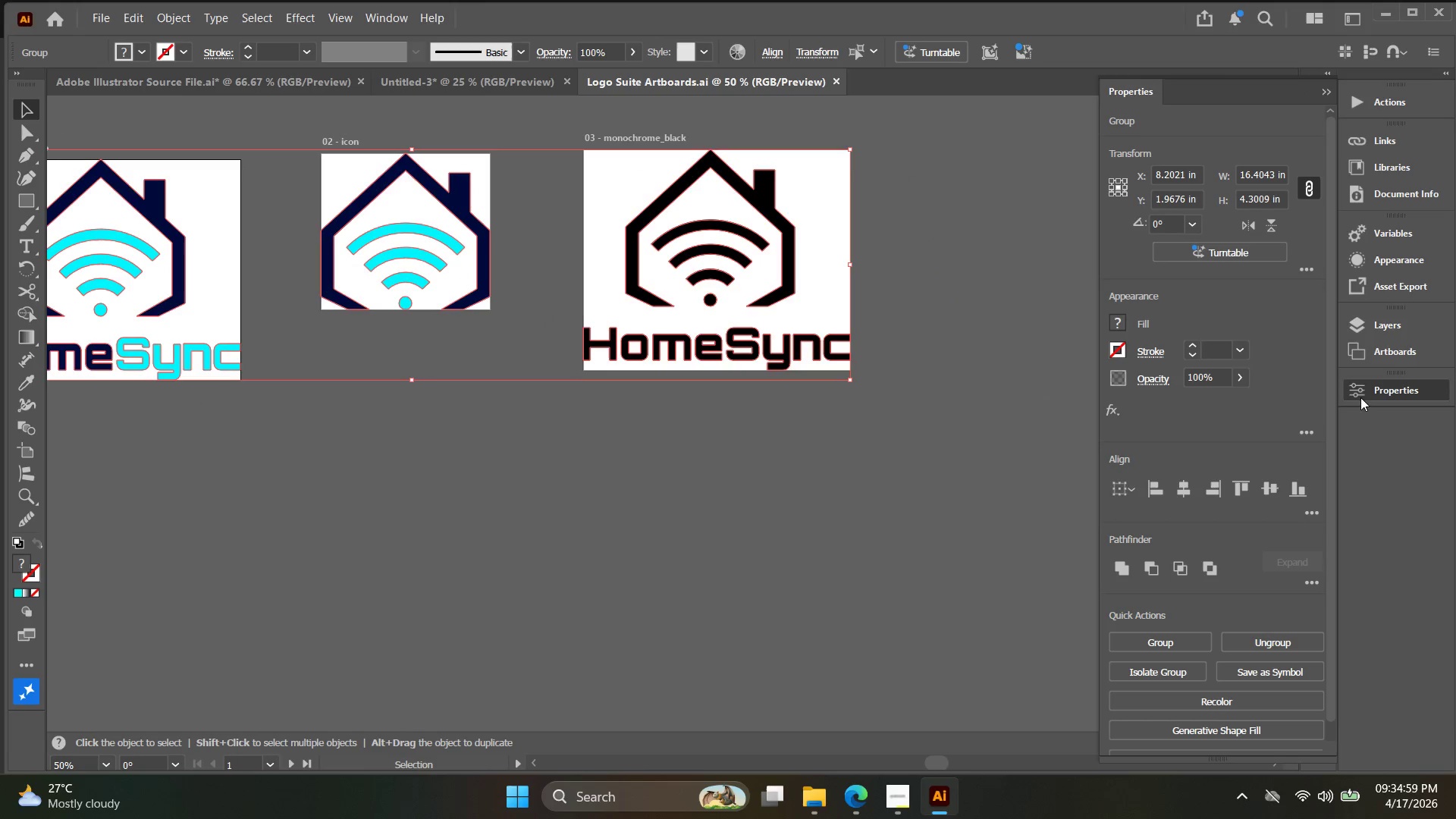 
scroll: coordinate [283, 216], scroll_direction: down, amount: 3.0
 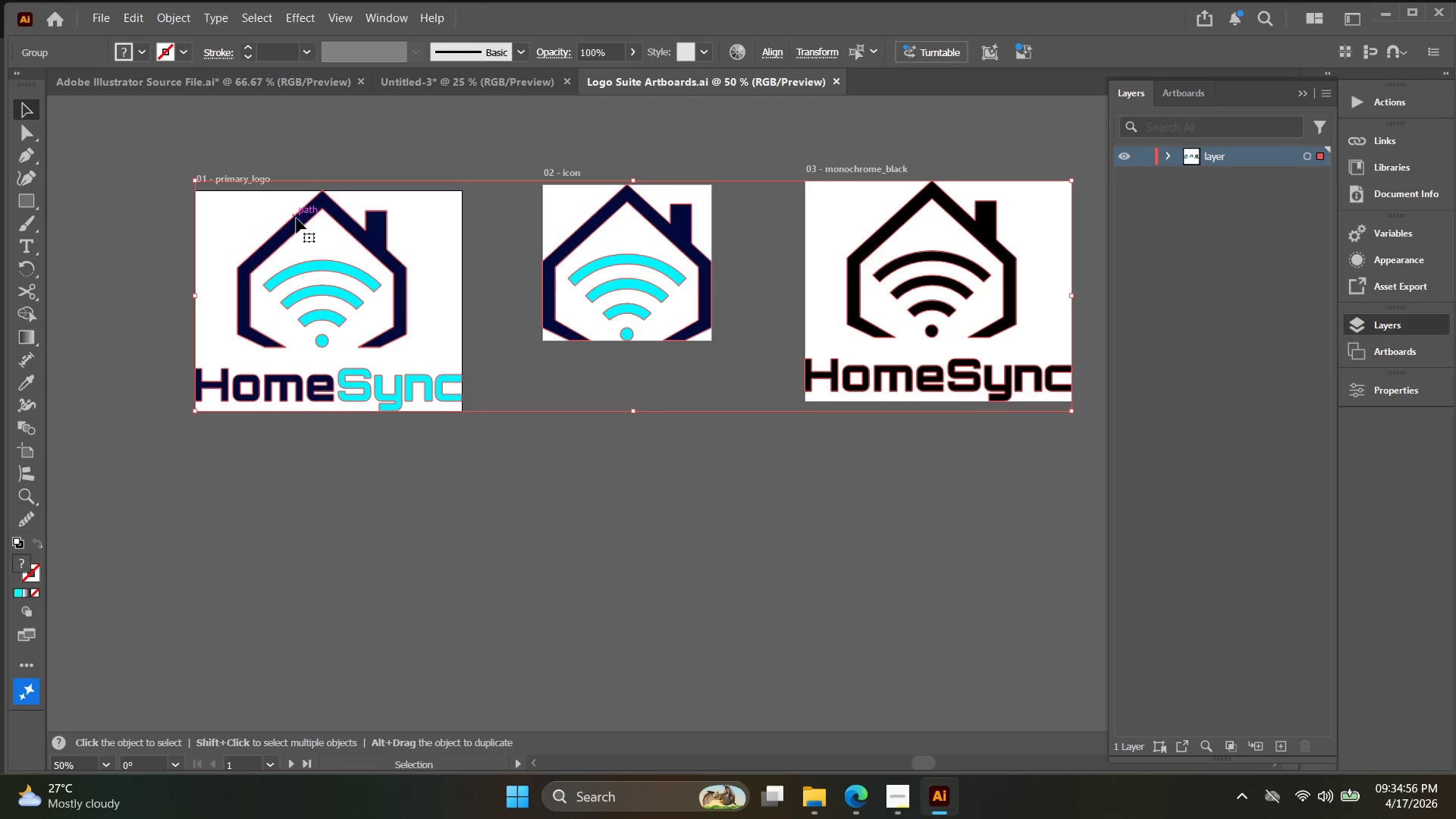 
double_click([1249, 488])
 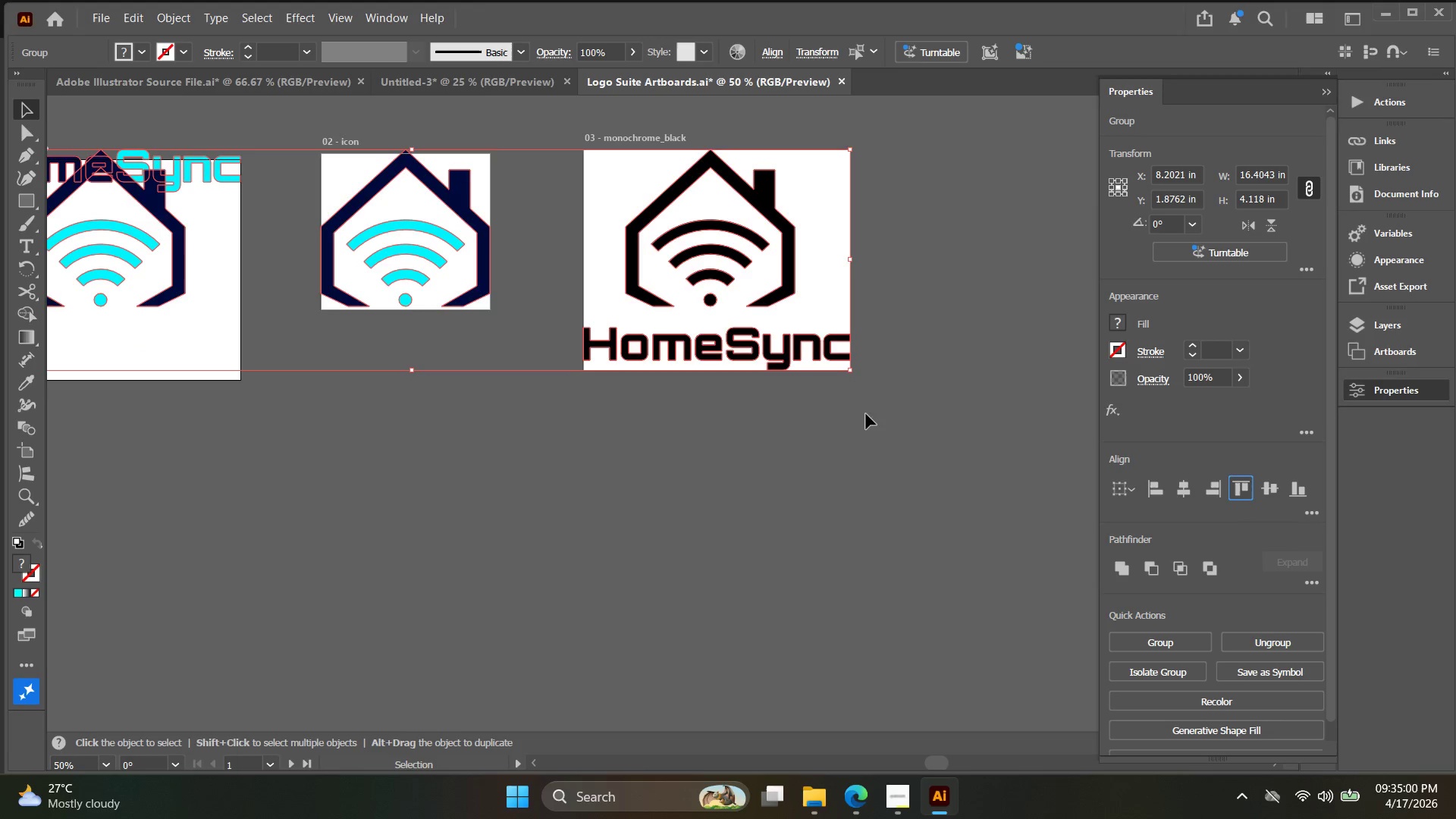 
triple_click([799, 413])
 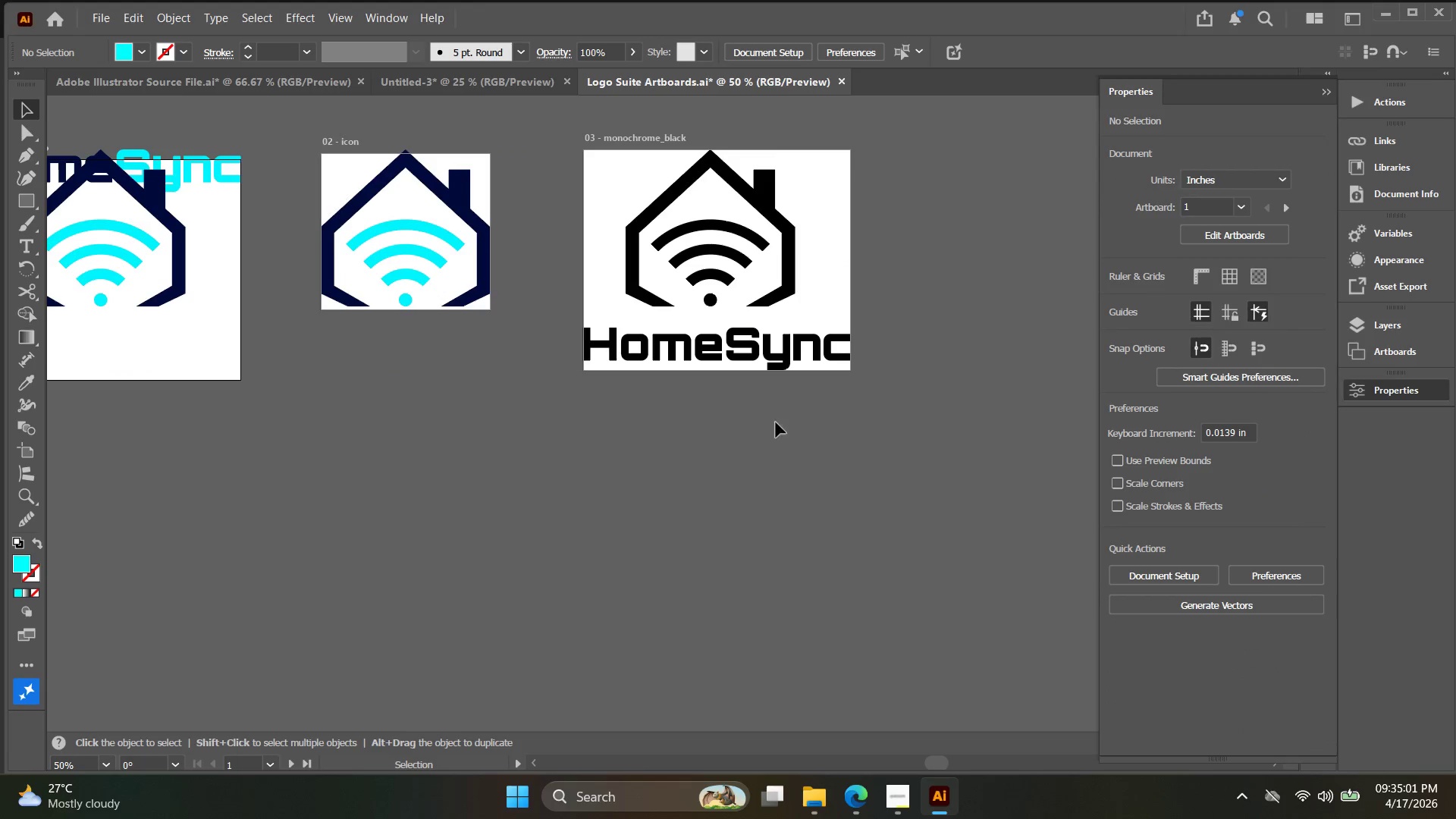 
key(Control+Z)
 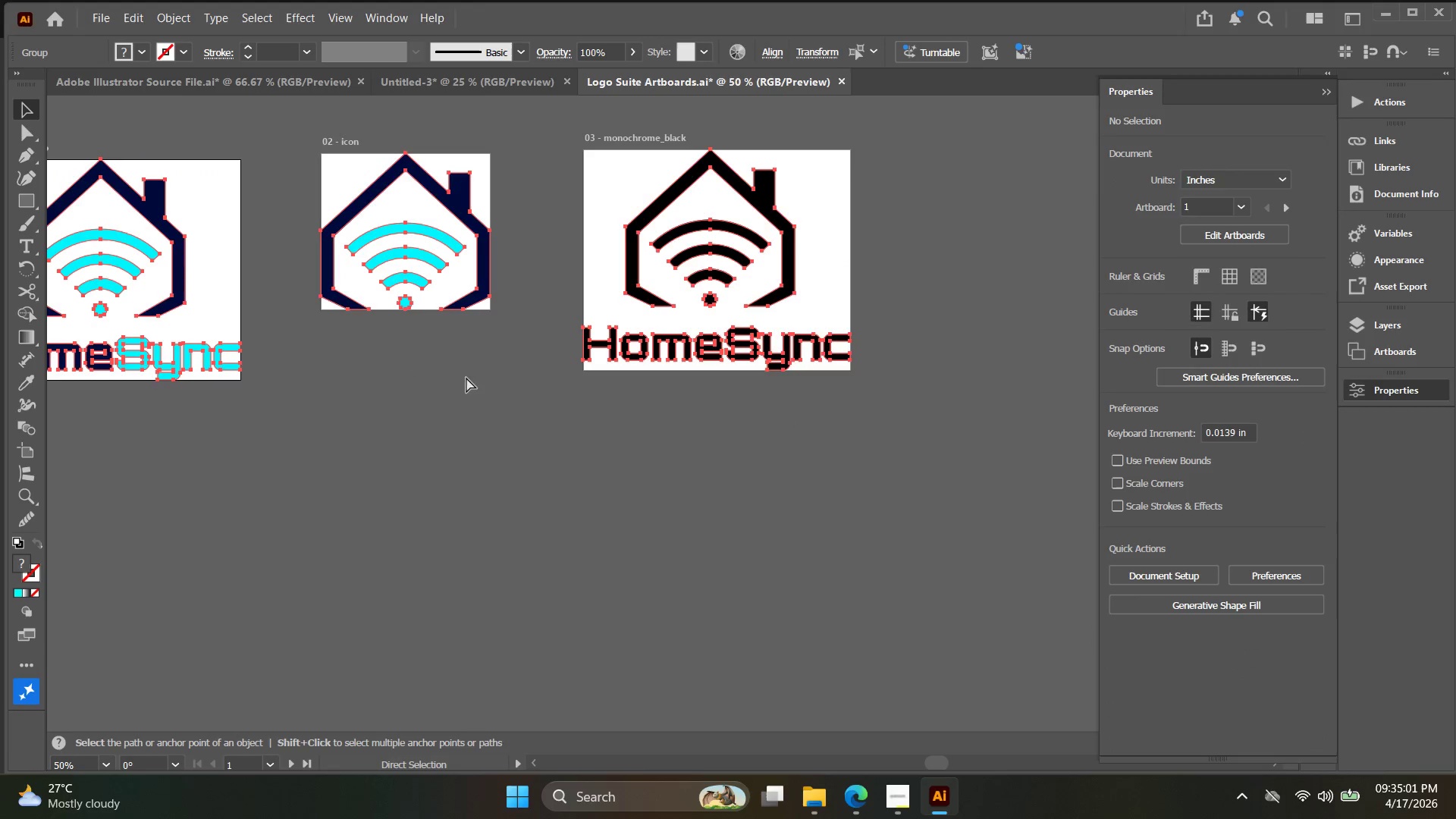 
key(Control+Z)
 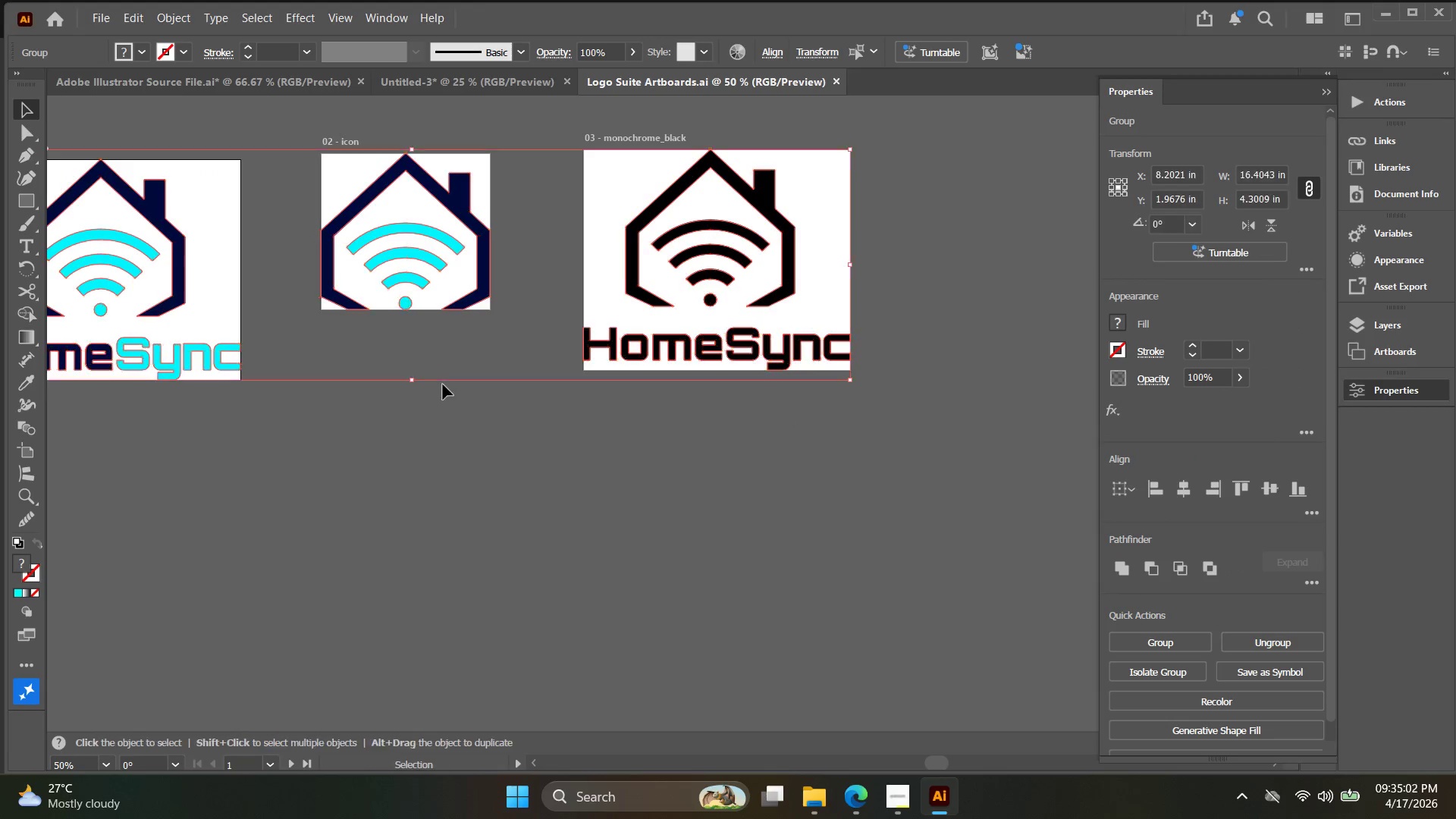 
hold_key(key=Space, duration=0.34)
 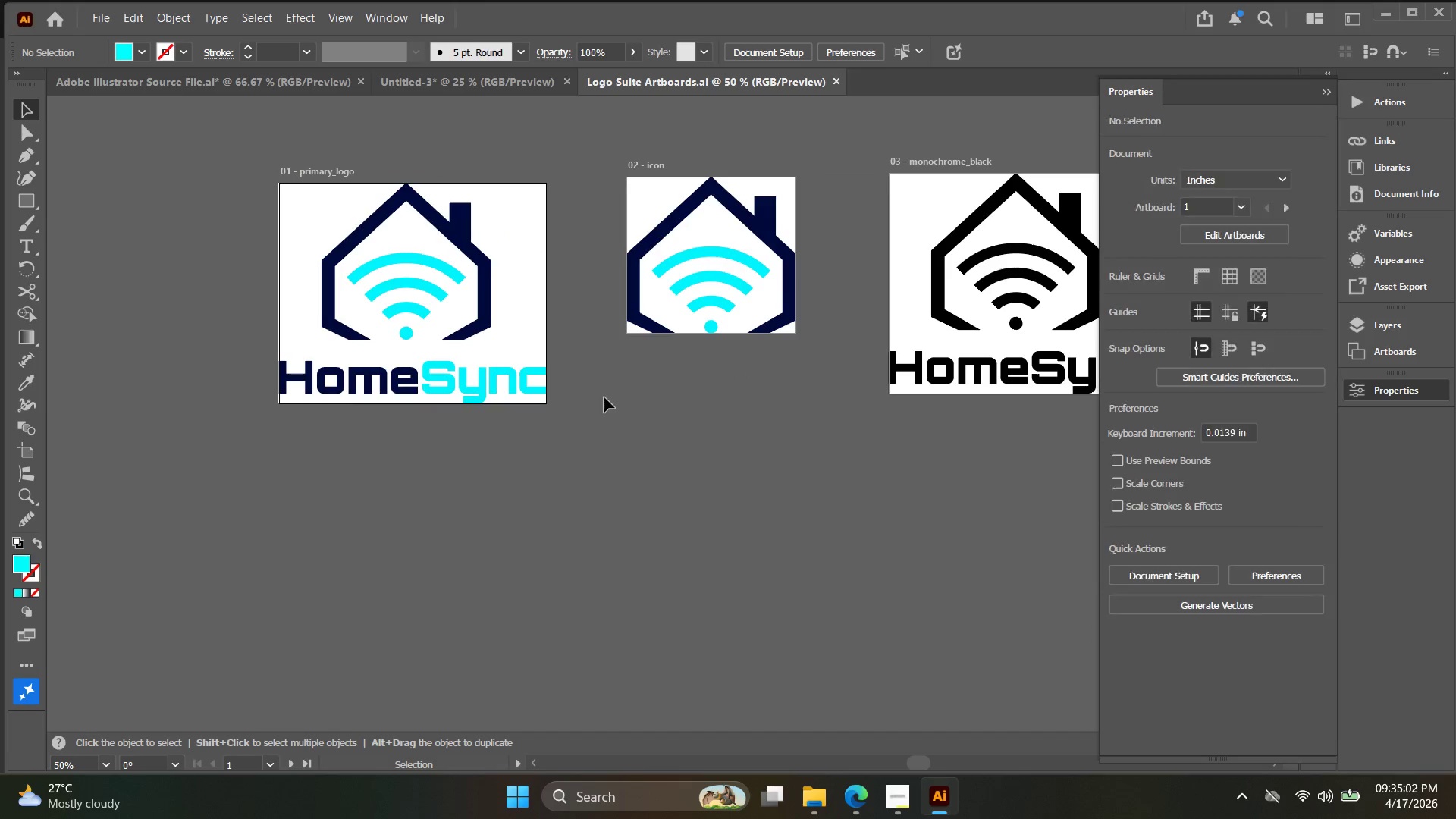 
left_click_drag(start_coordinate=[448, 367], to_coordinate=[753, 390])
 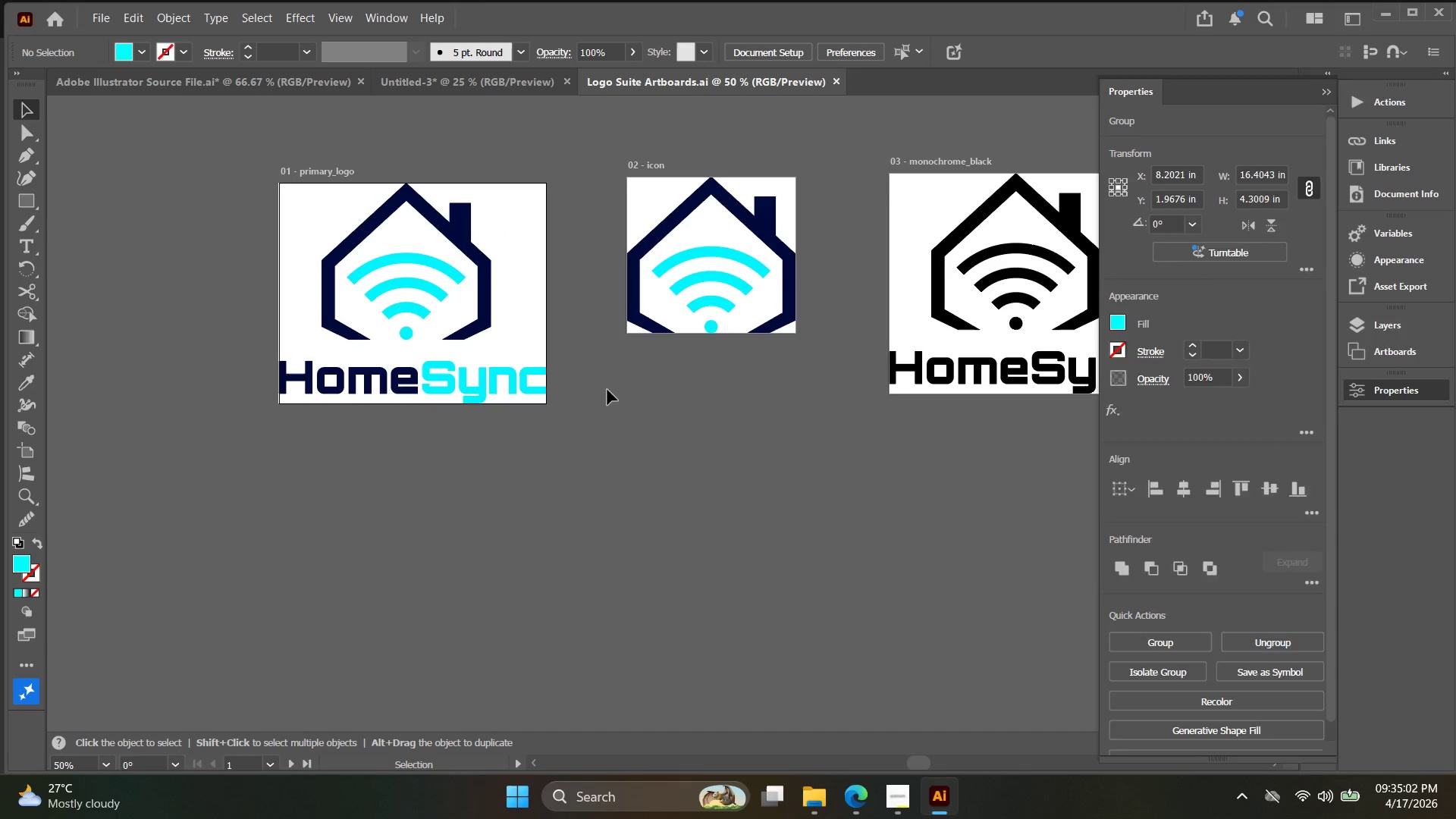 
left_click_drag(start_coordinate=[604, 397], to_coordinate=[224, 130])
 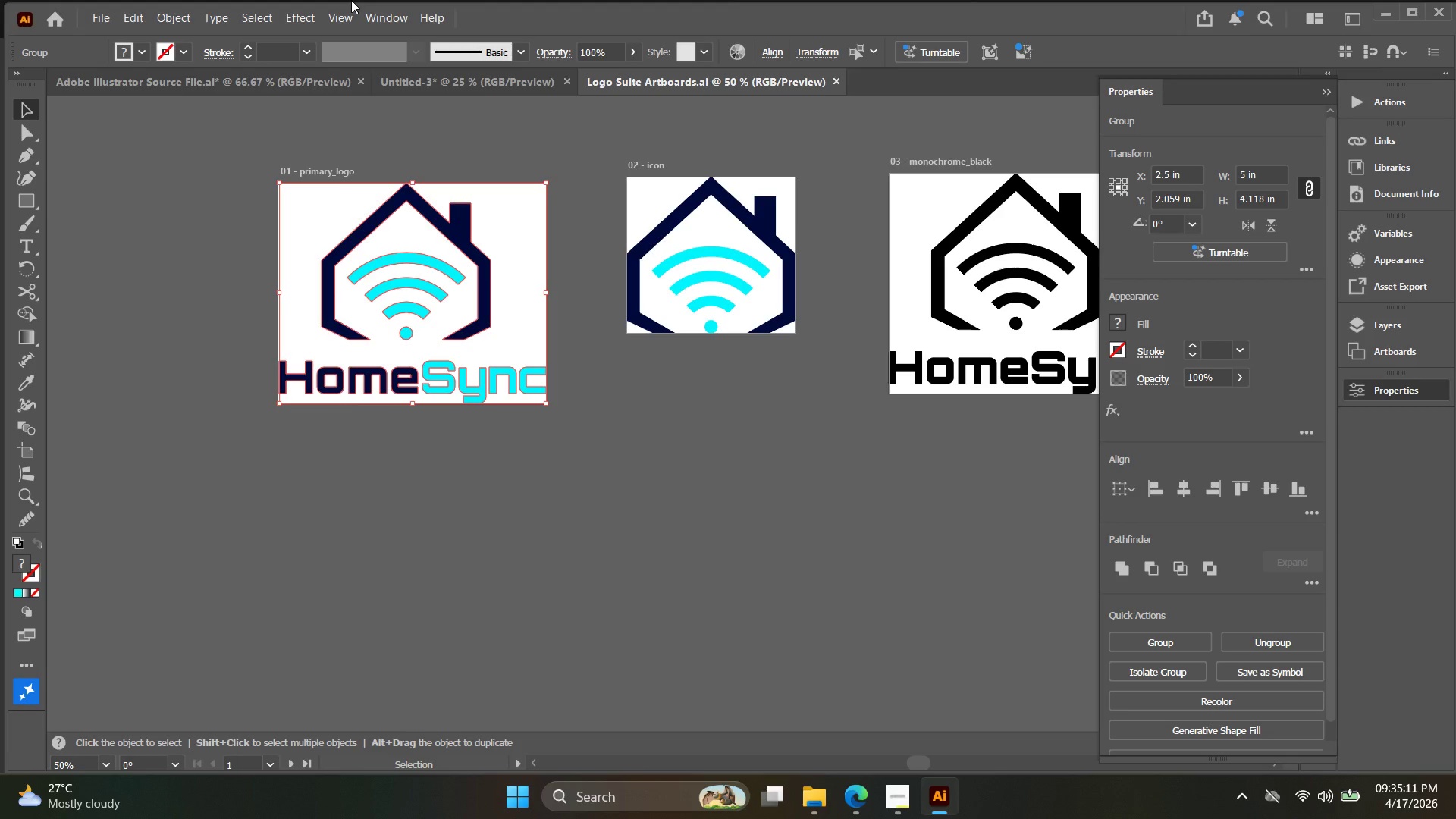 
wait(13.31)
 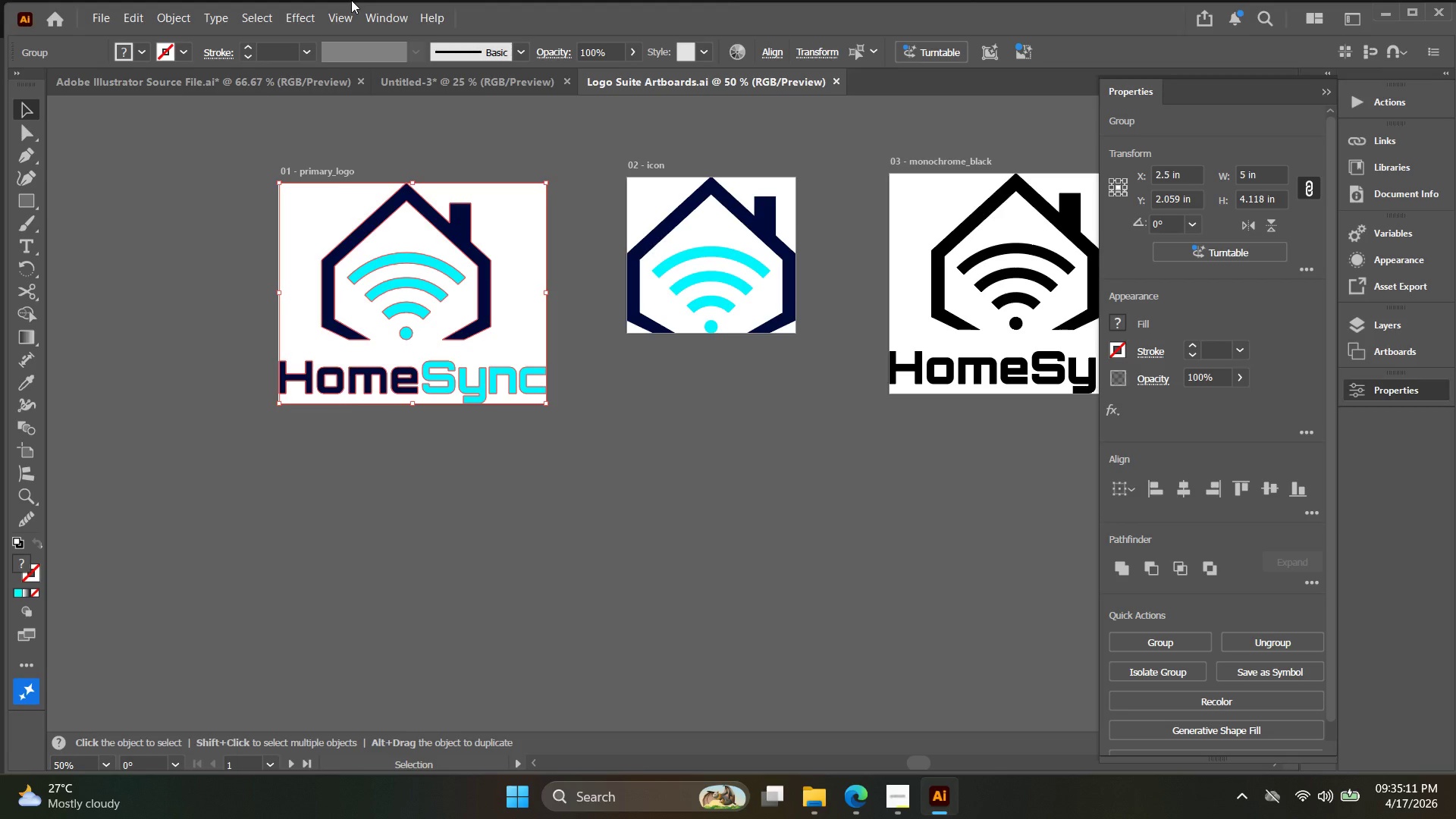 
left_click([722, 416])
 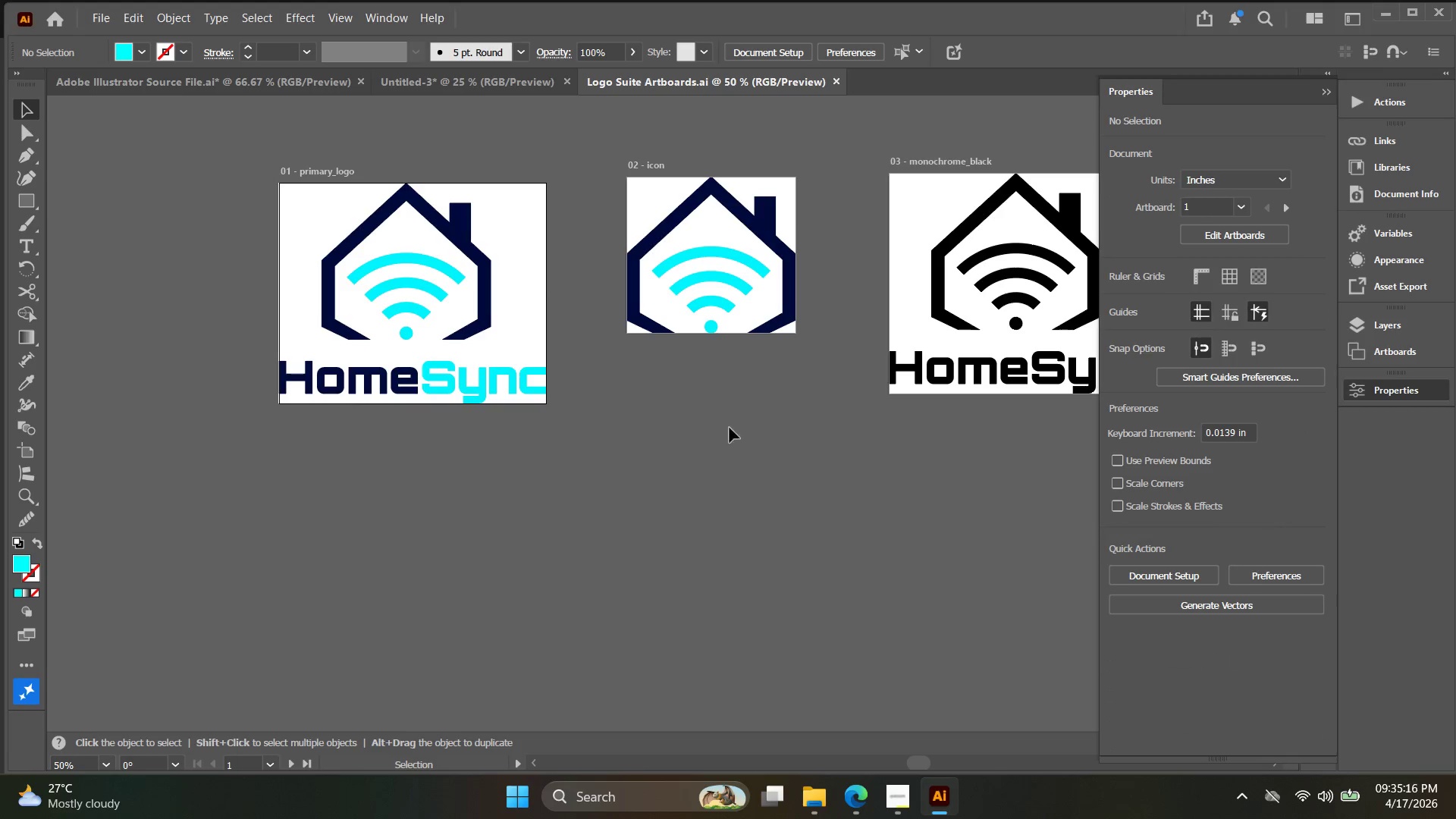 
left_click_drag(start_coordinate=[780, 457], to_coordinate=[458, 326])
 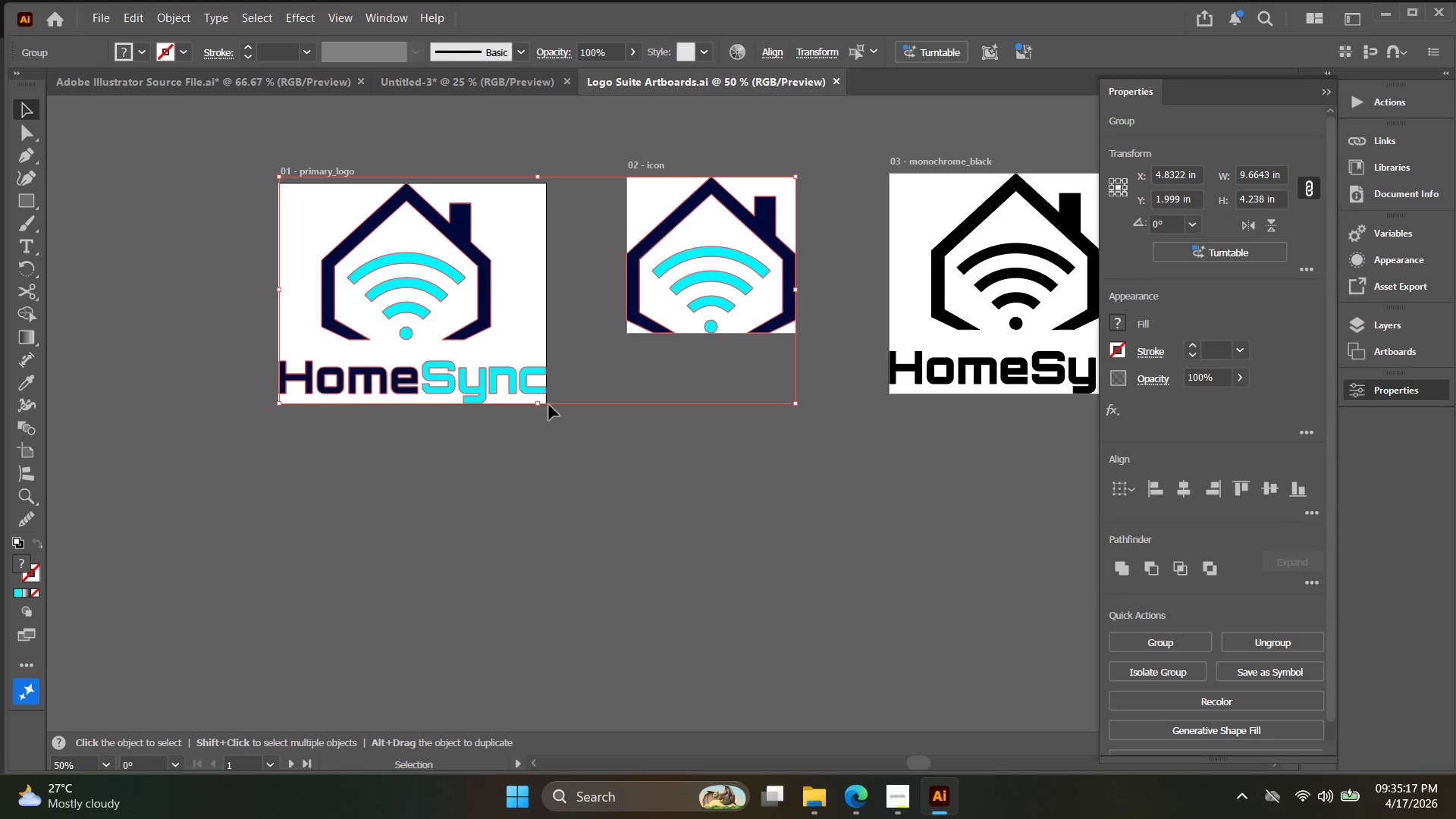 
left_click([554, 410])
 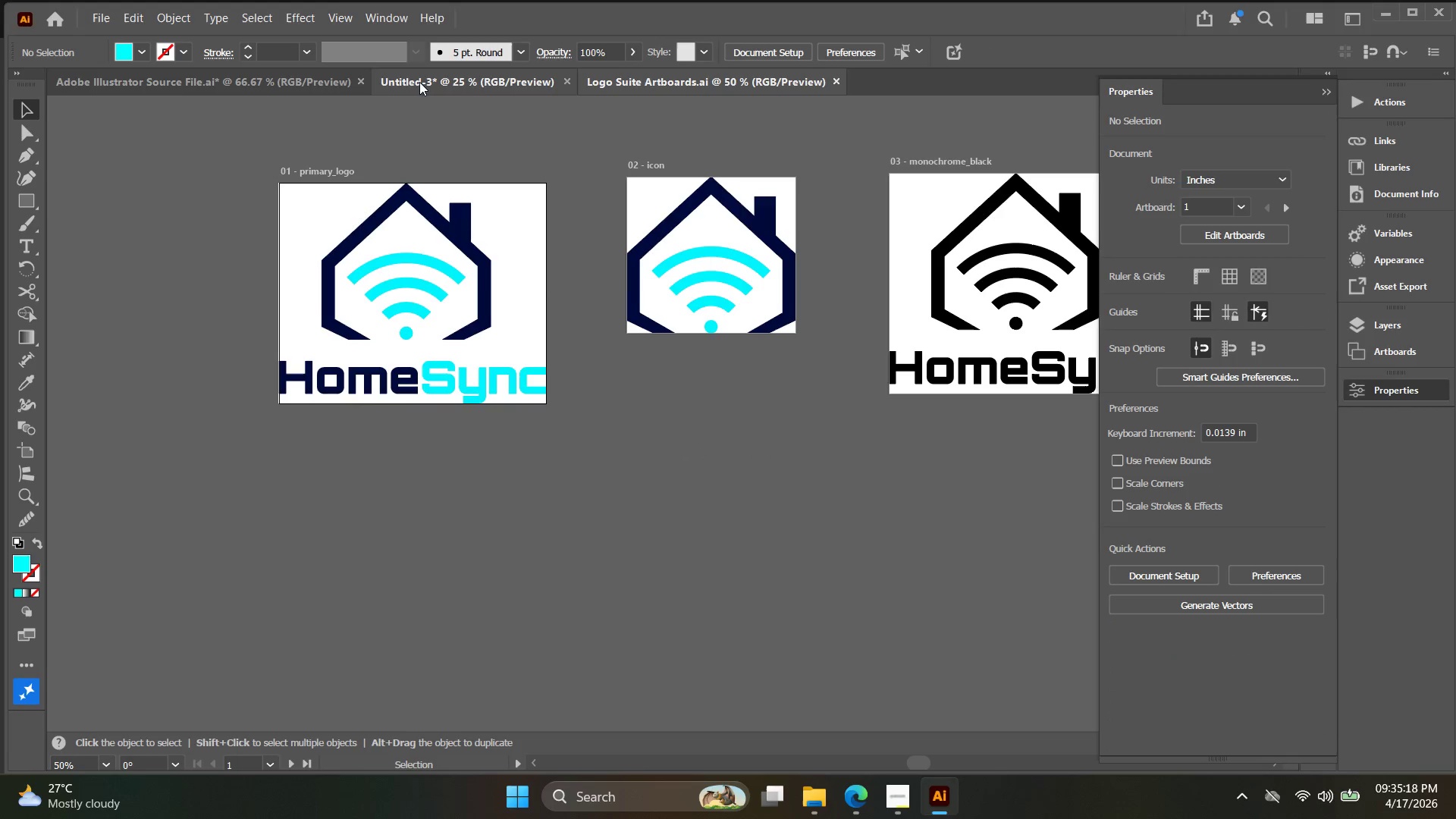 
left_click([420, 82])
 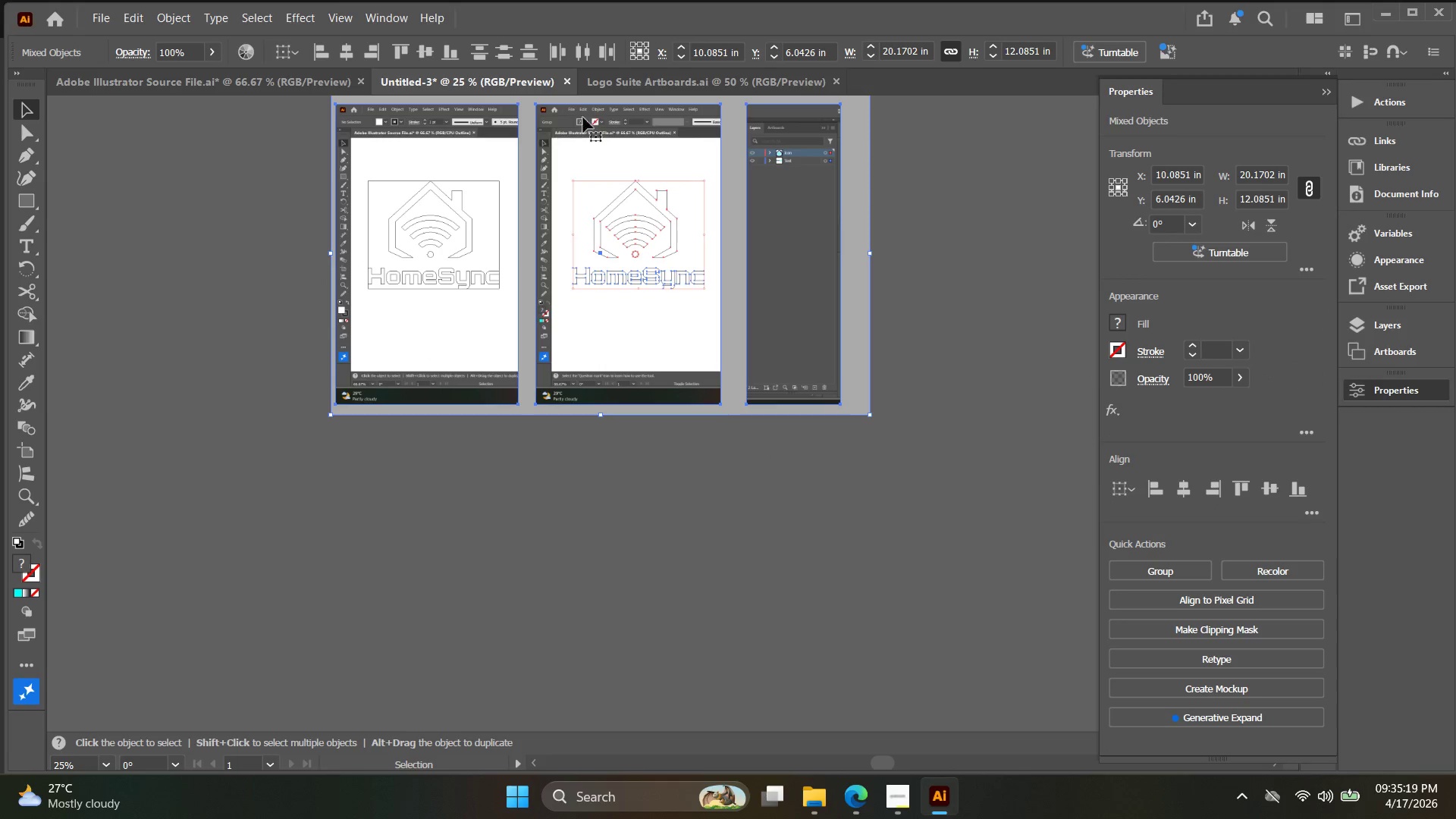 
left_click([682, 88])
 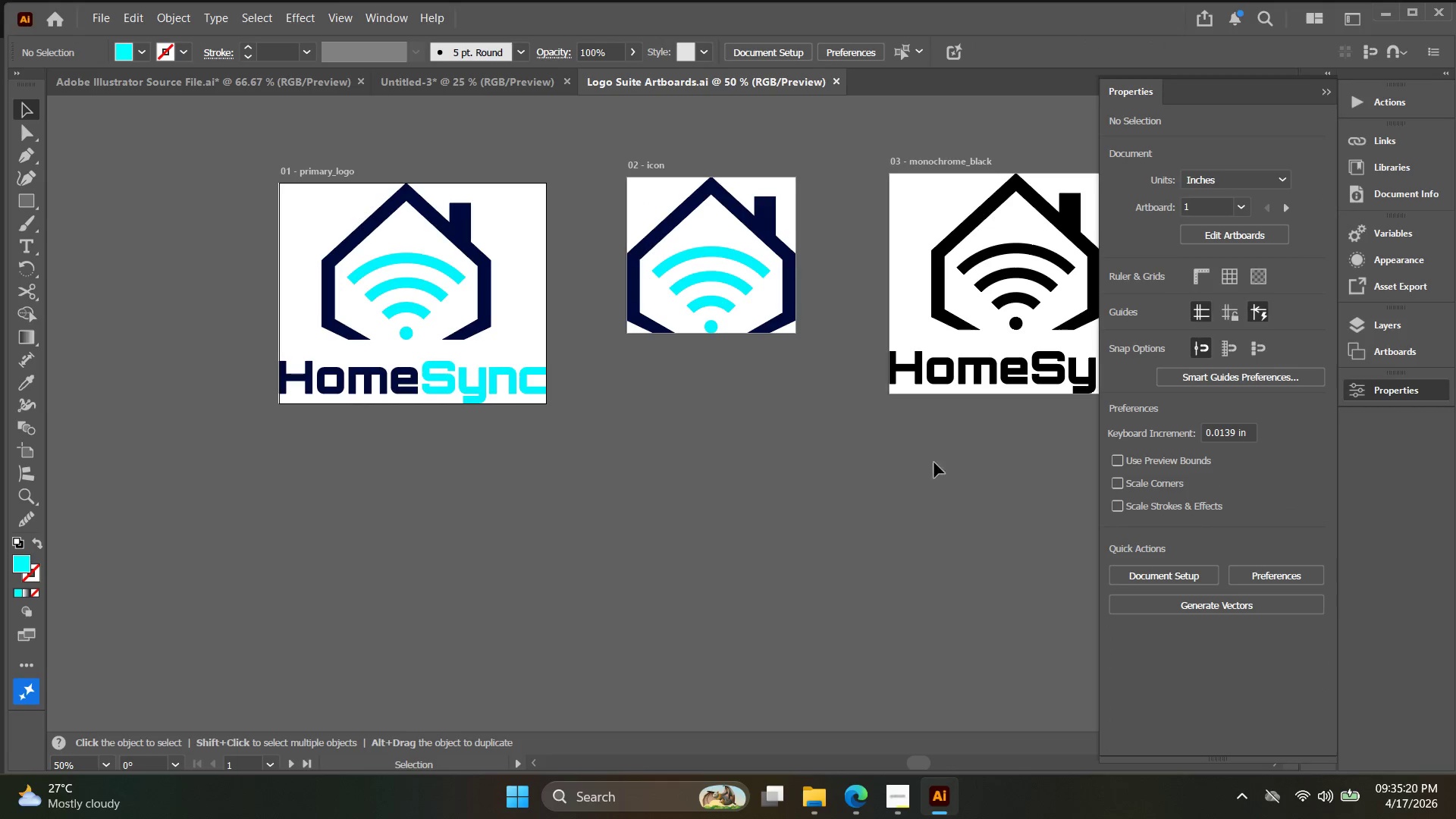 
hold_key(key=Space, duration=0.45)
 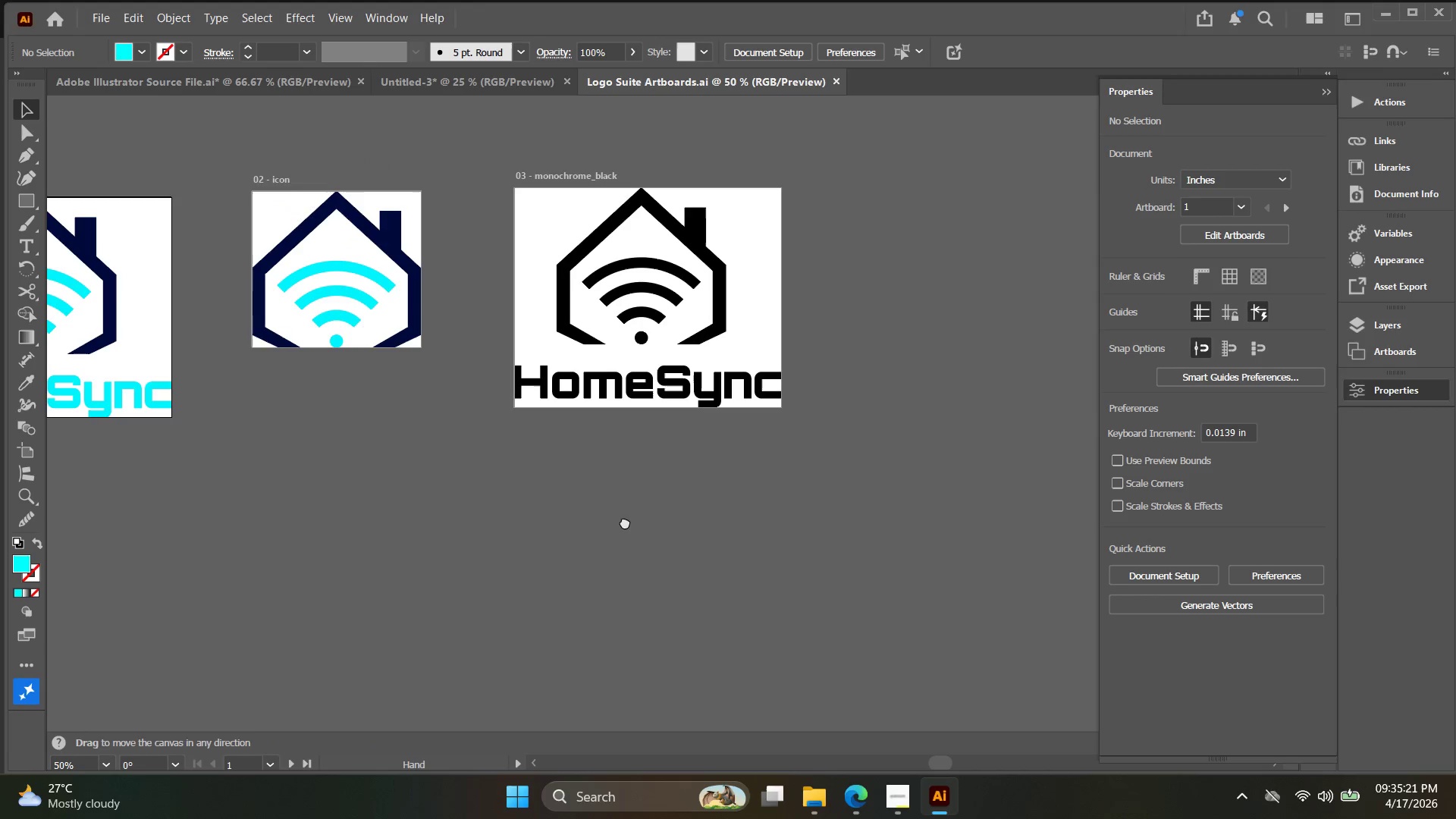 
left_click_drag(start_coordinate=[946, 463], to_coordinate=[516, 372])
 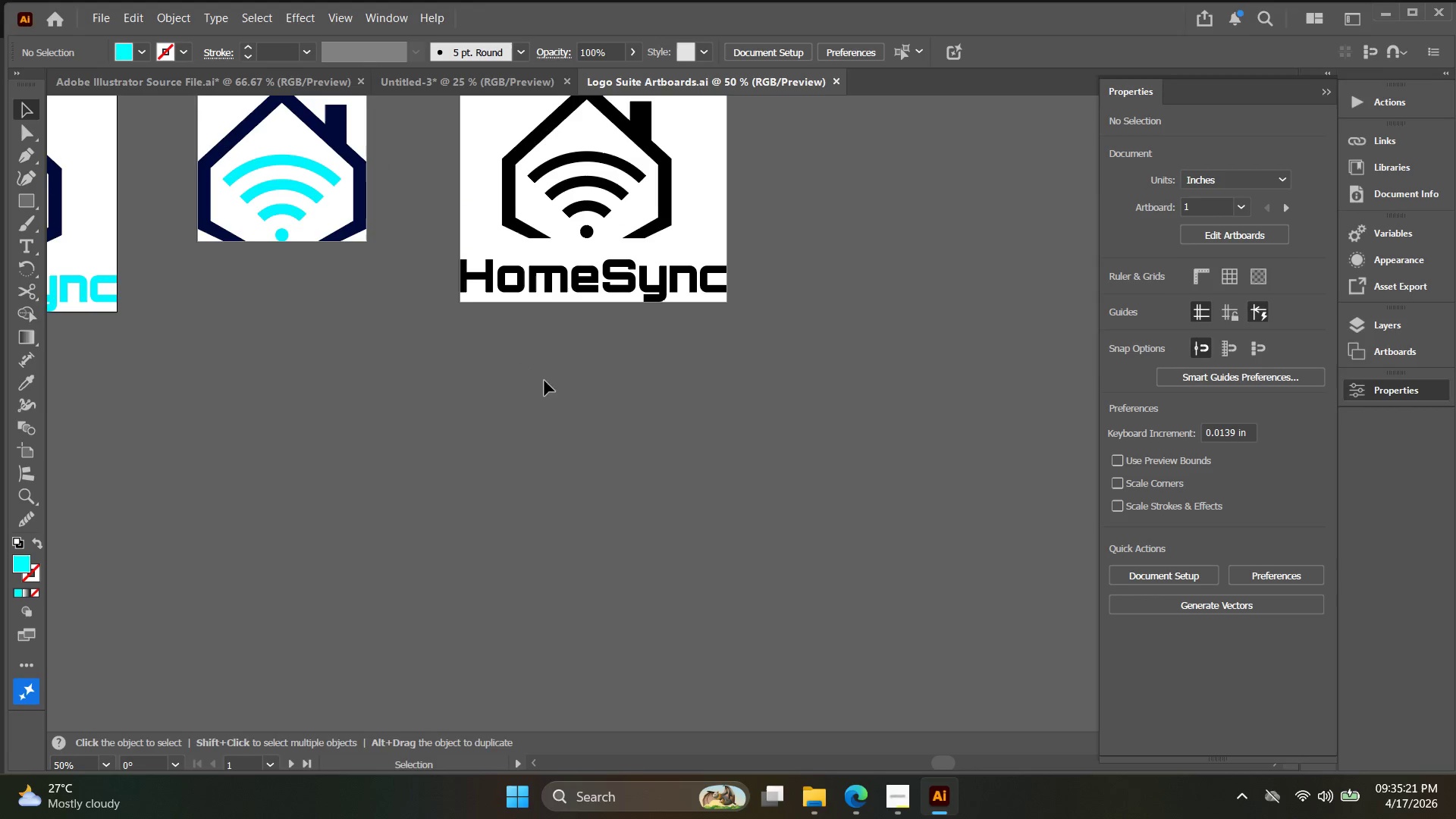 
hold_key(key=Space, duration=0.44)
 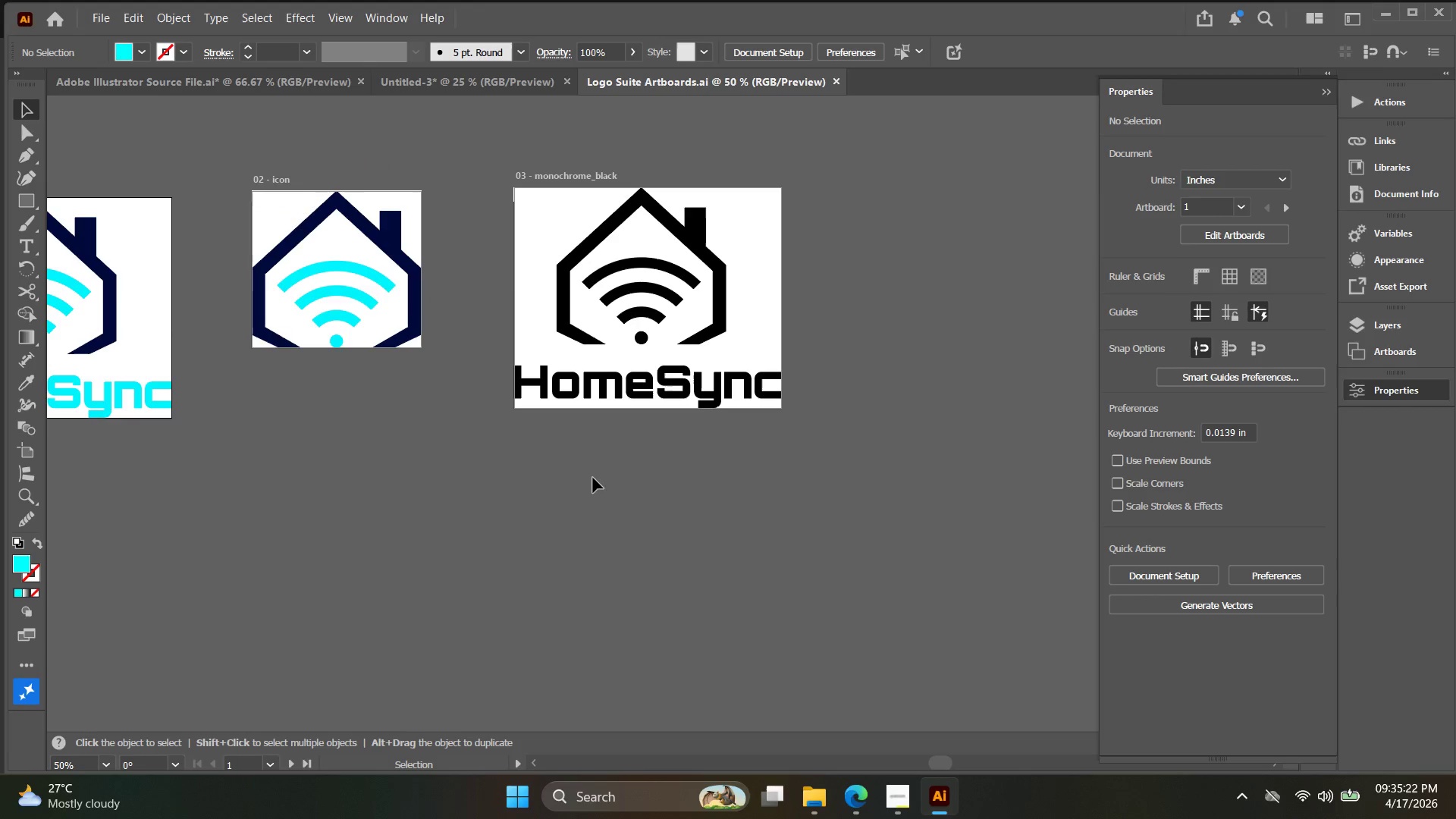 
left_click_drag(start_coordinate=[570, 416], to_coordinate=[625, 522])
 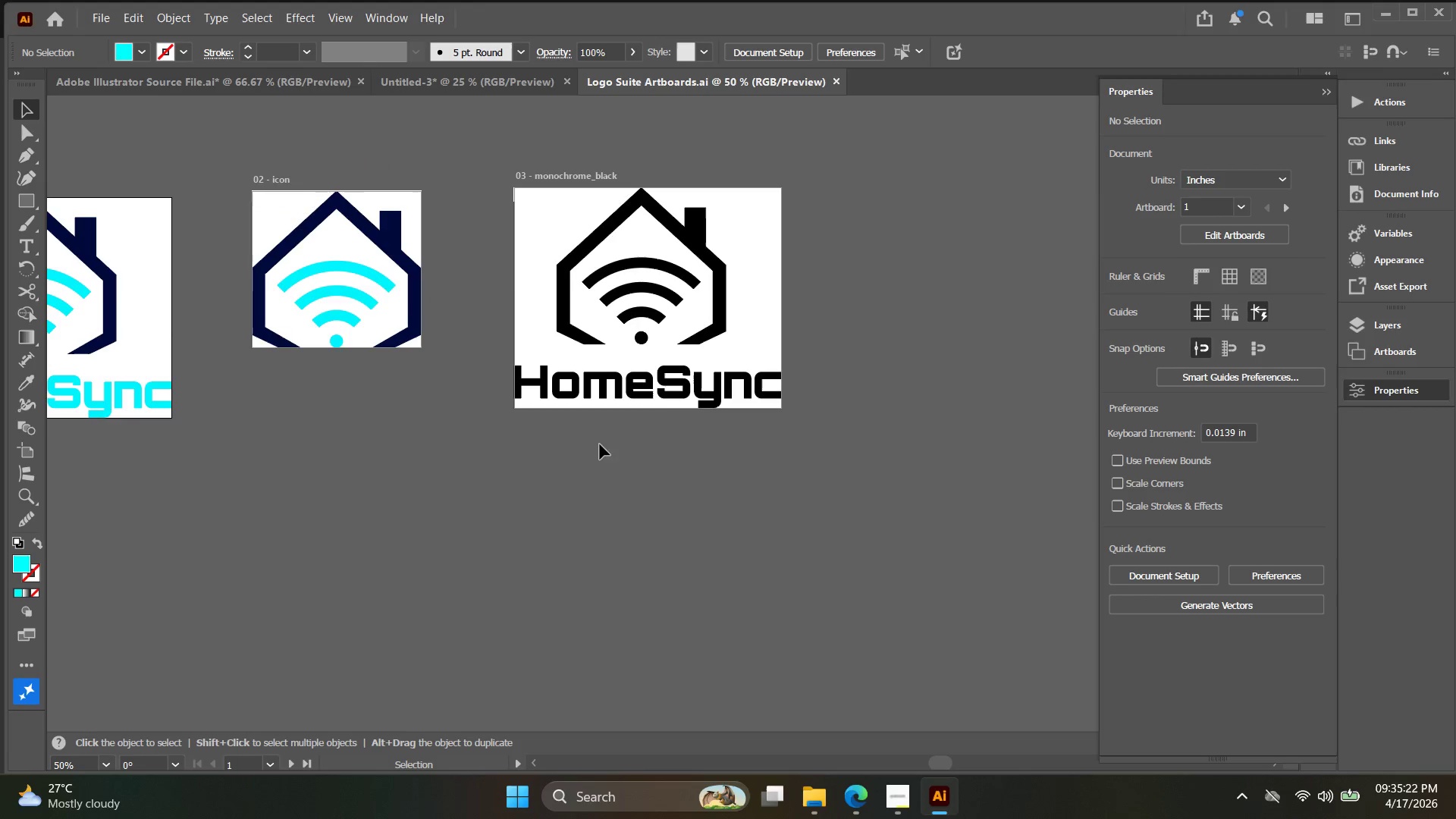 
key(Alt+AltLeft)
 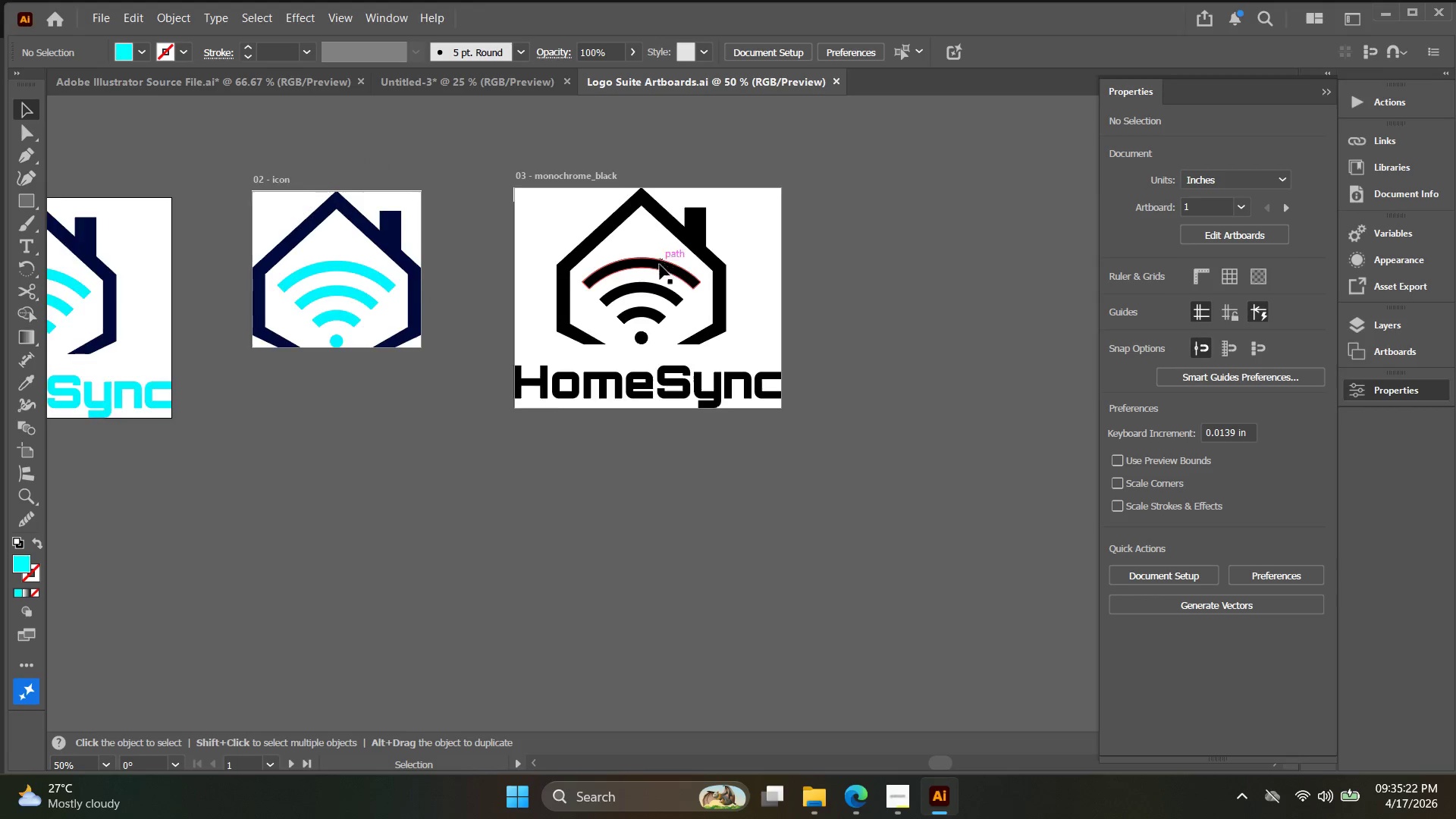 
scroll: coordinate [660, 266], scroll_direction: up, amount: 3.0
 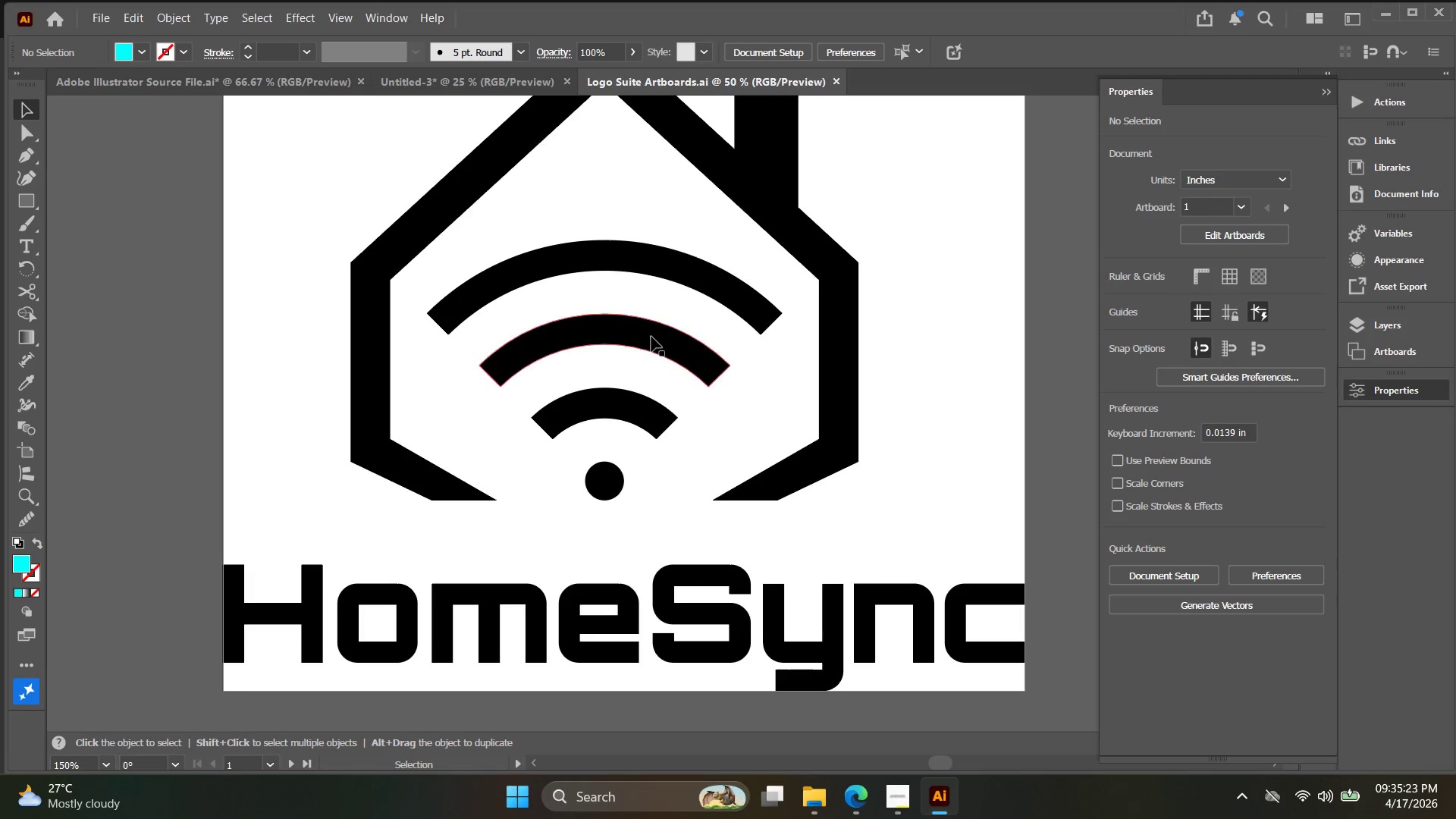 
left_click([656, 332])
 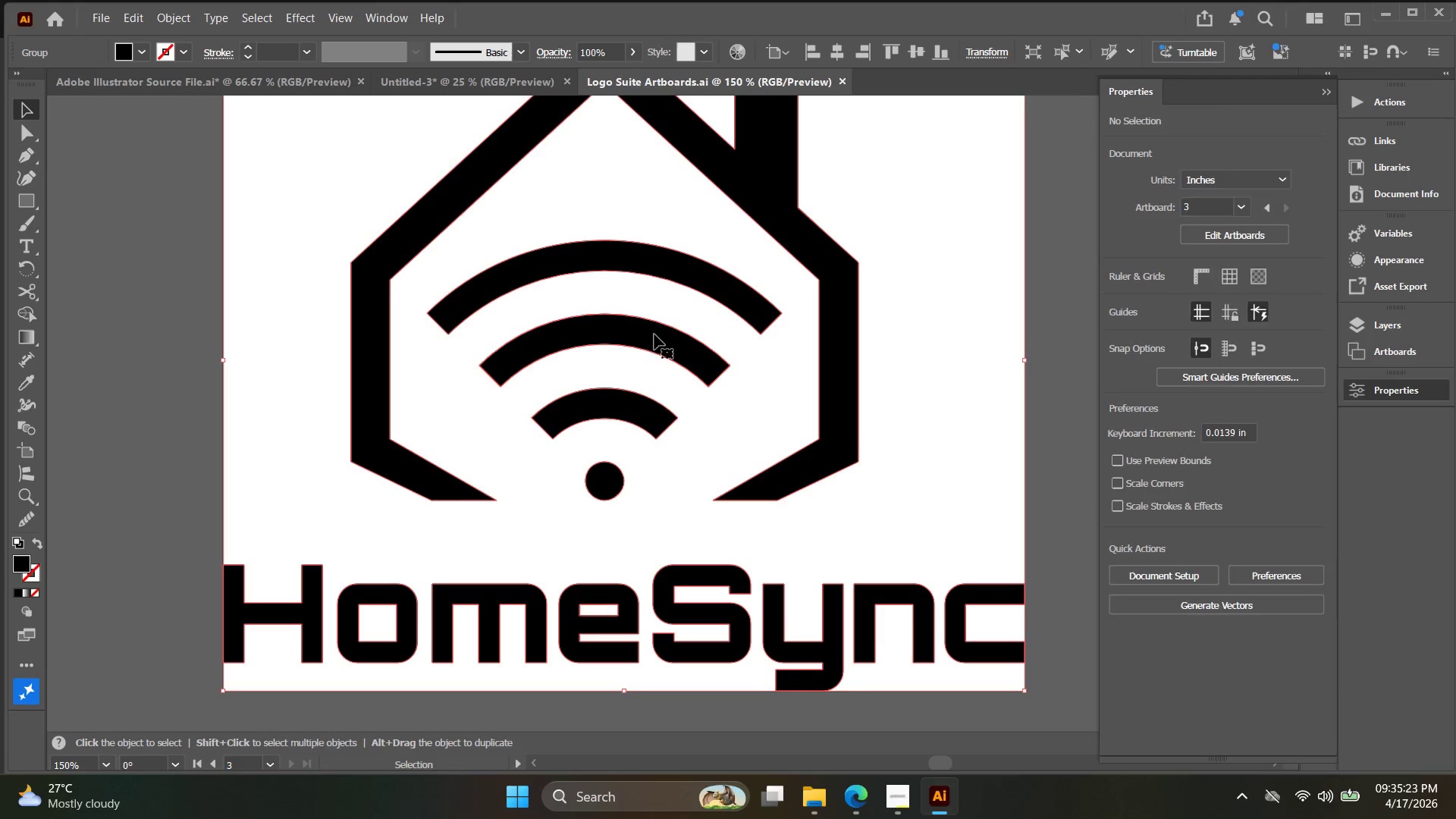 
key(Control+ControlLeft)
 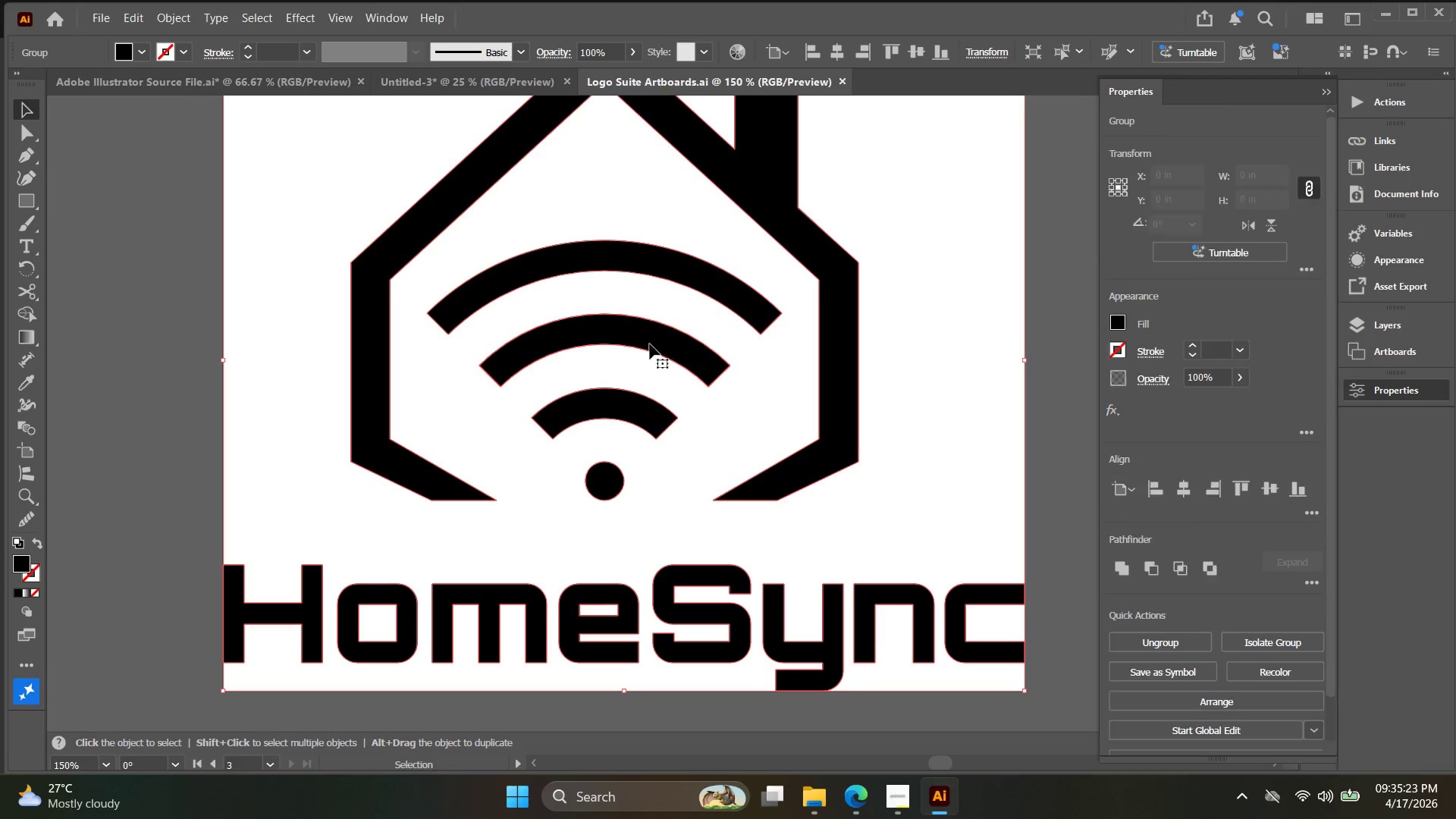 
key(Control+Shift+ShiftLeft)
 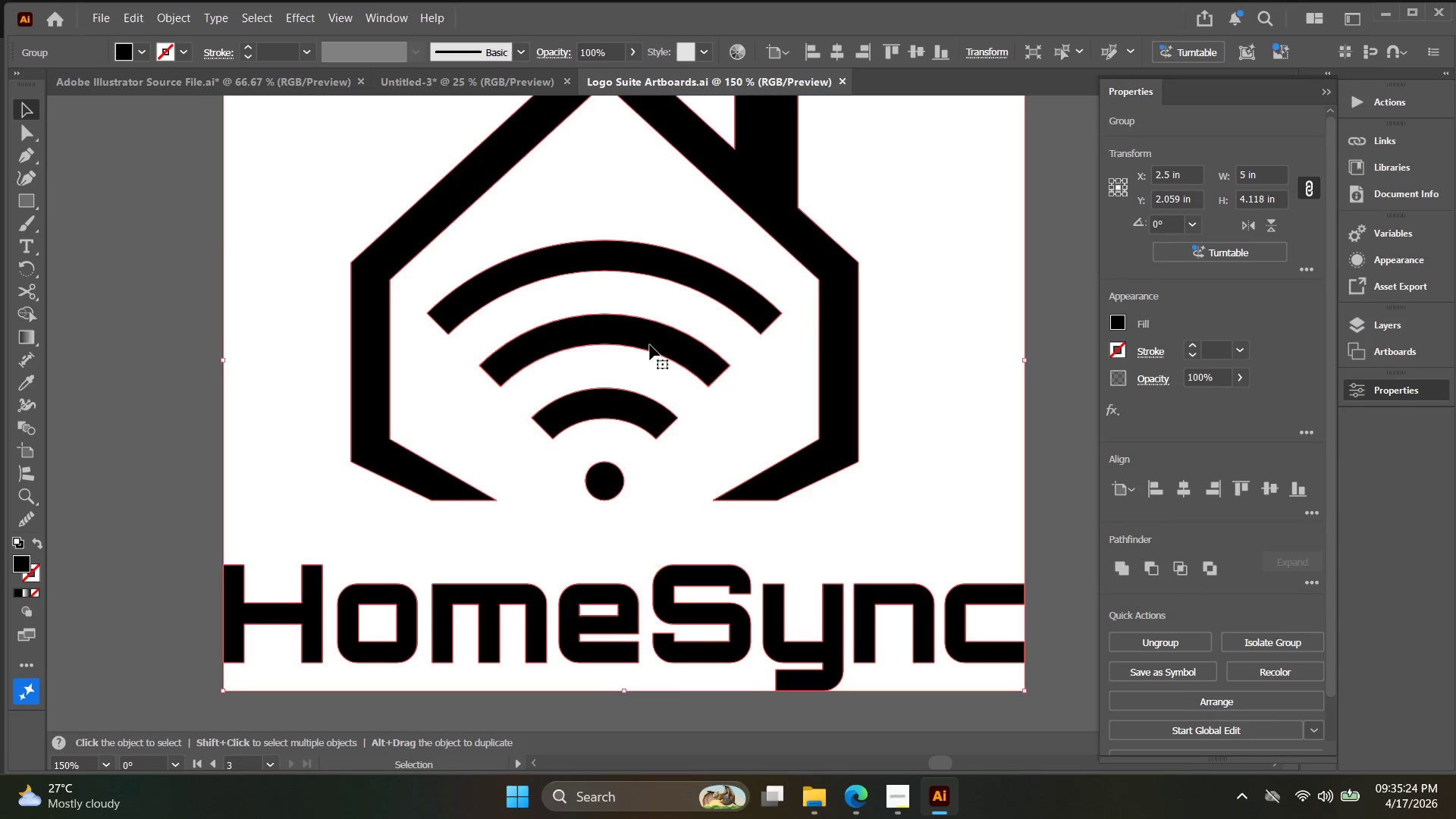 
key(Alt+AltLeft)
 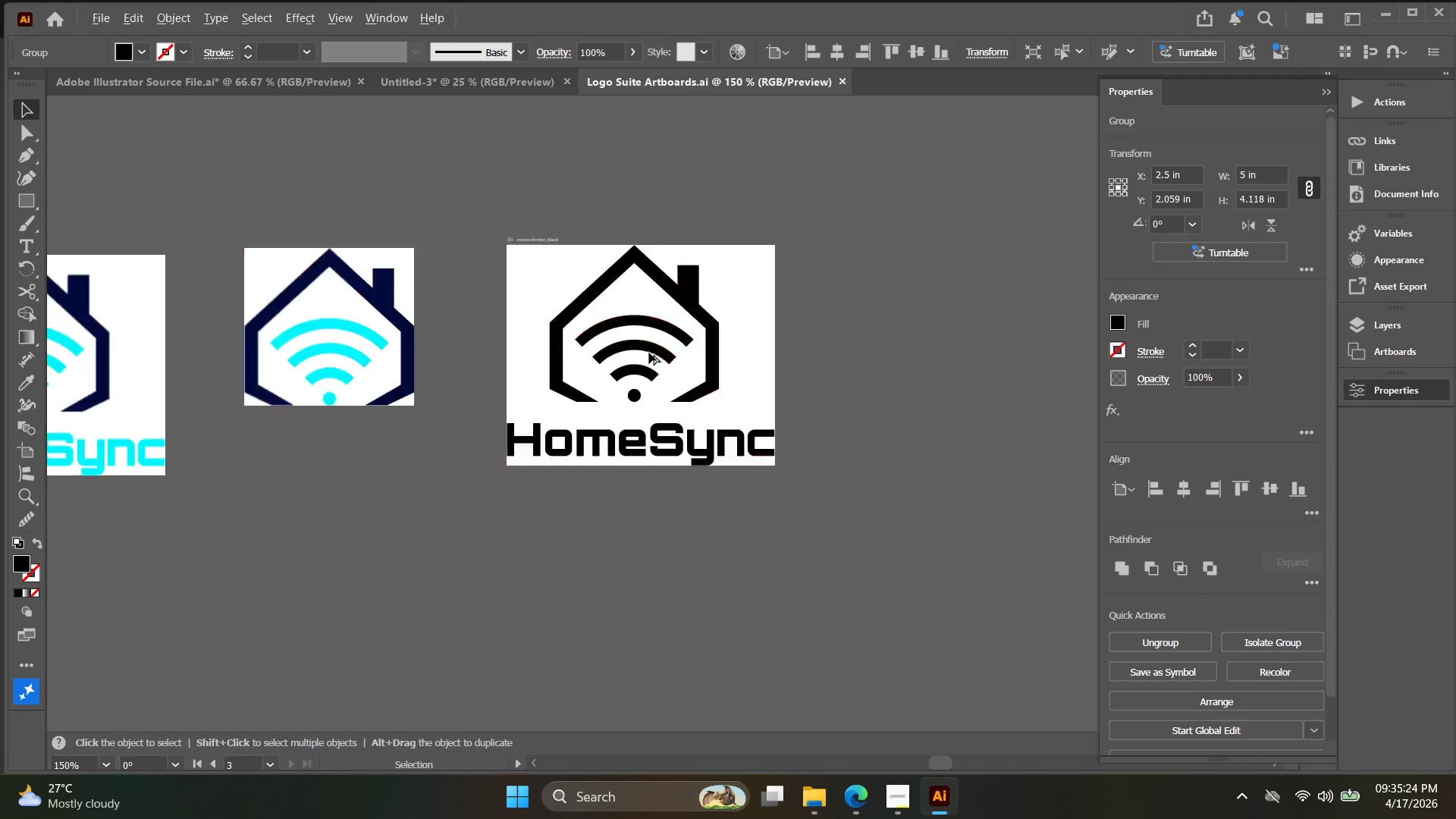 
key(Space)
 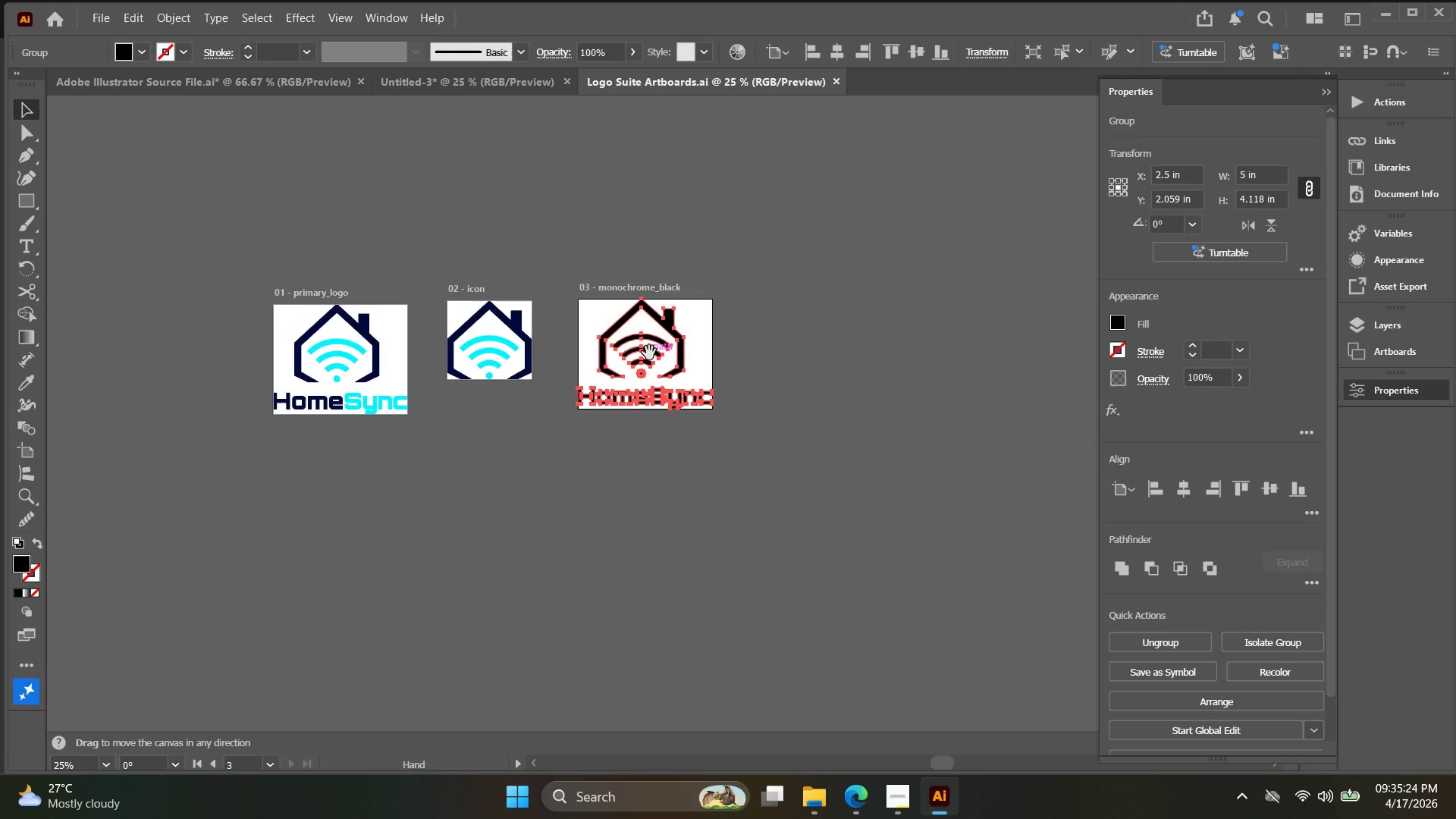 
left_click_drag(start_coordinate=[646, 351], to_coordinate=[636, 312])
 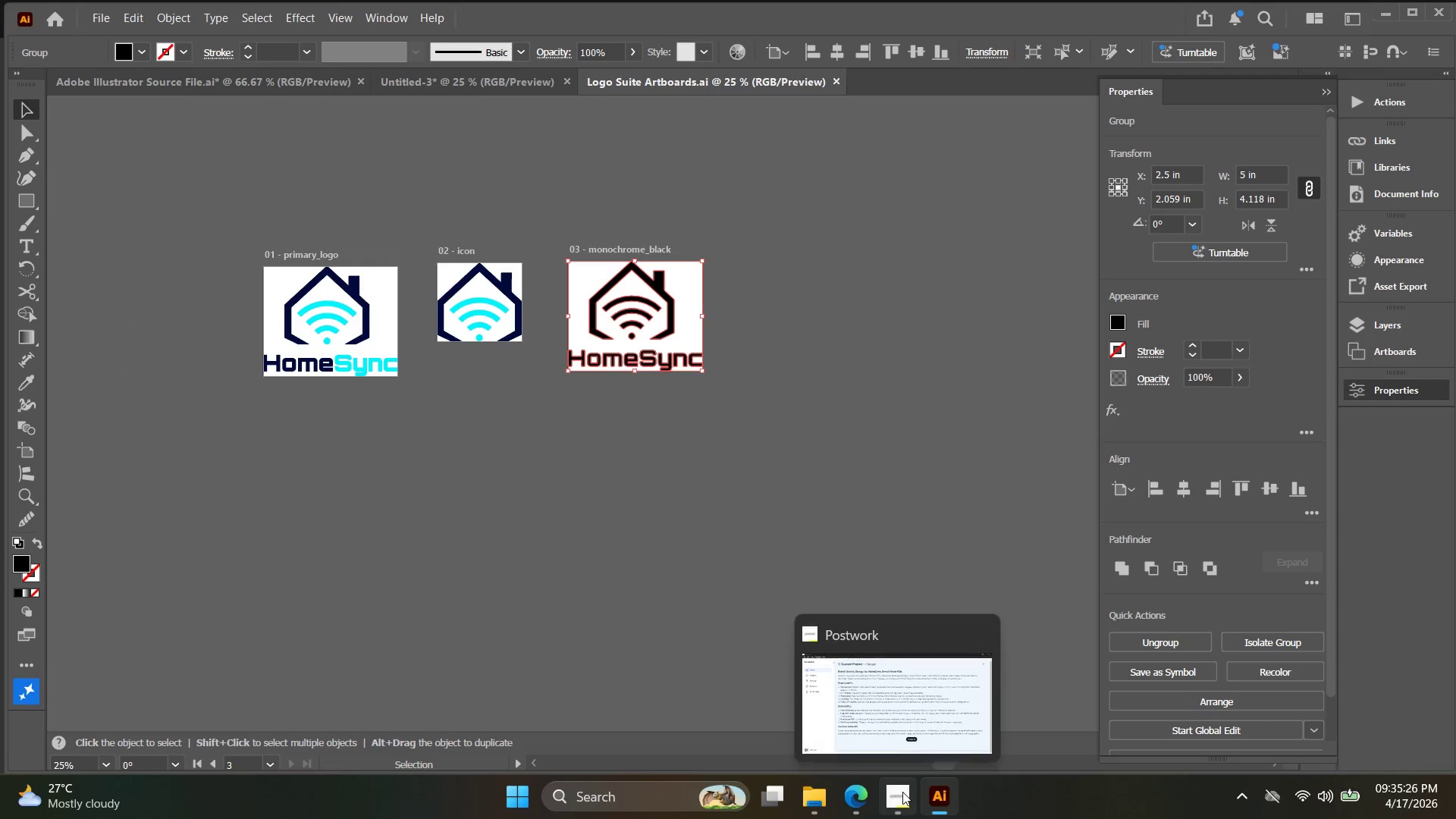 
scroll: coordinate [649, 353], scroll_direction: down, amount: 4.0
 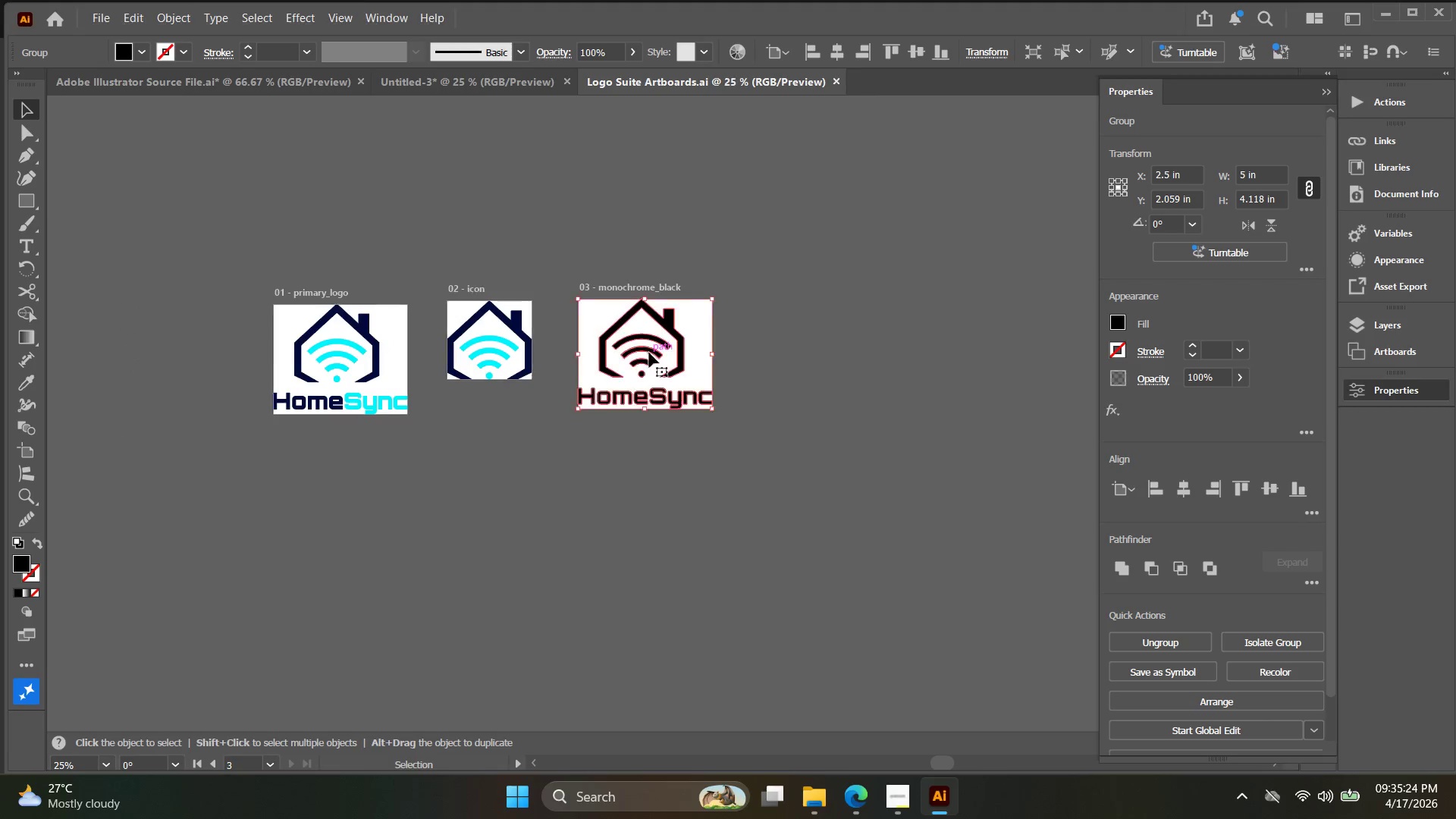 
left_click([903, 790])